 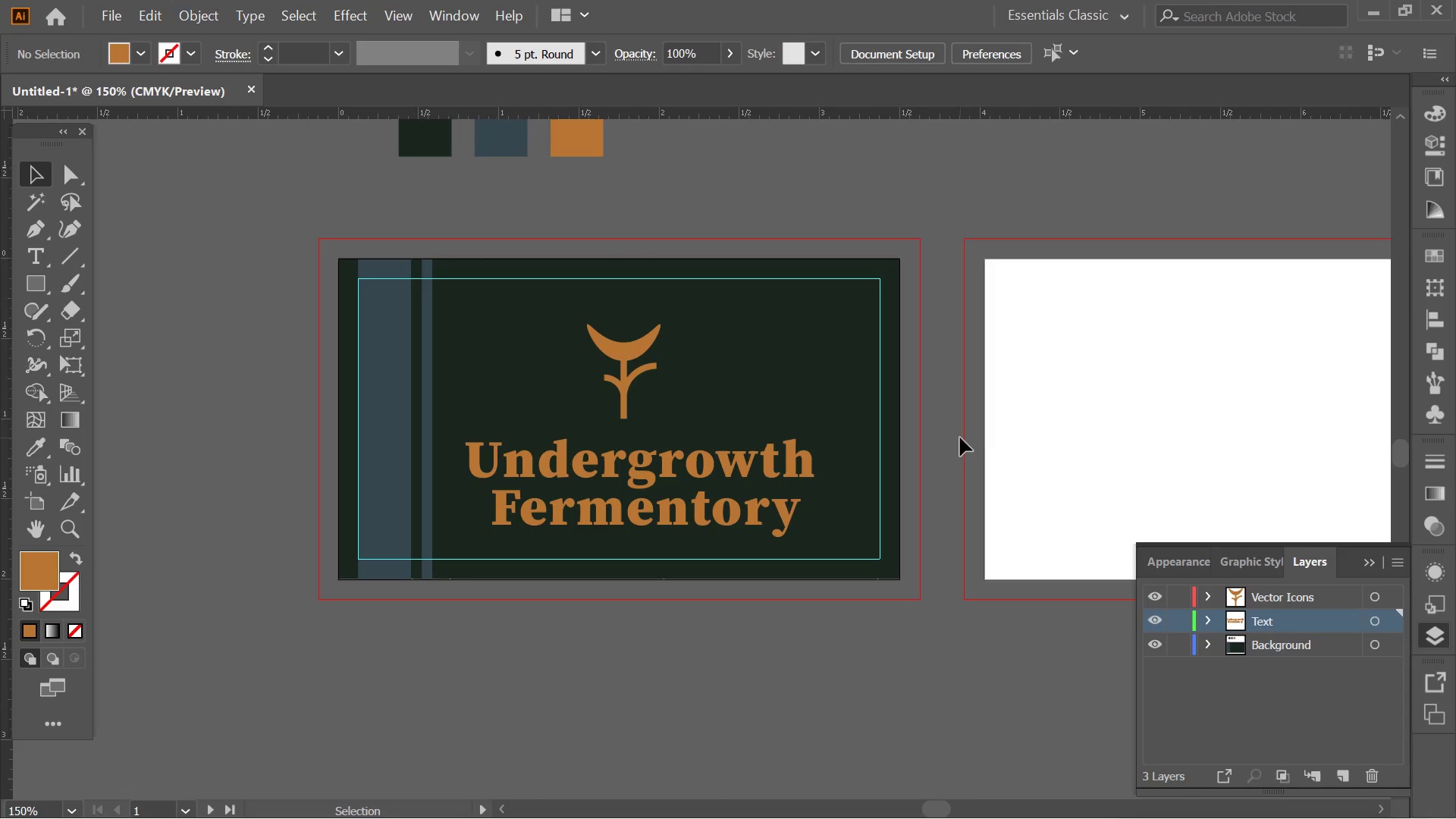 
hold_key(key=AltLeft, duration=0.58)
 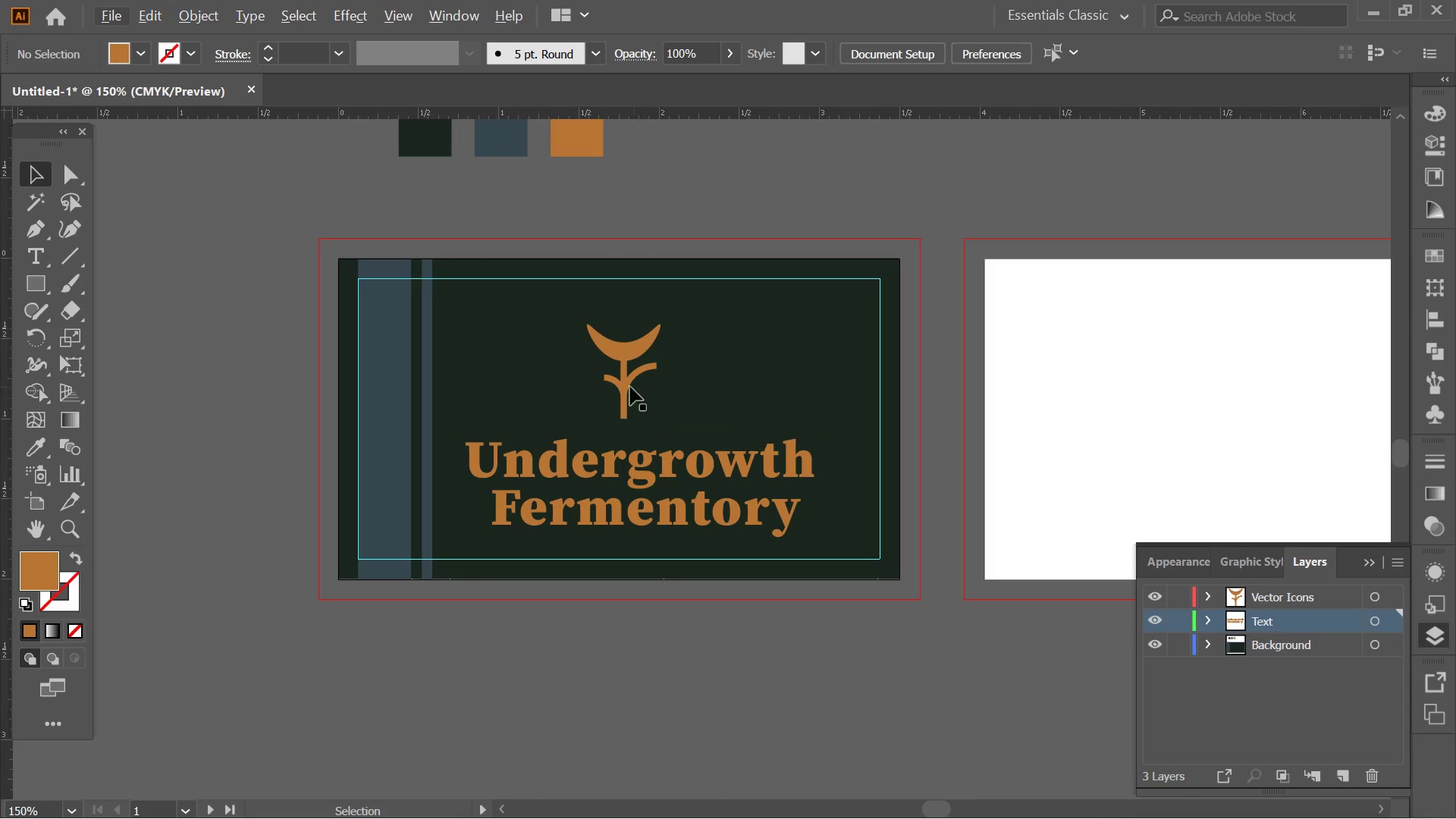 
left_click_drag(start_coordinate=[616, 381], to_coordinate=[622, 388])
 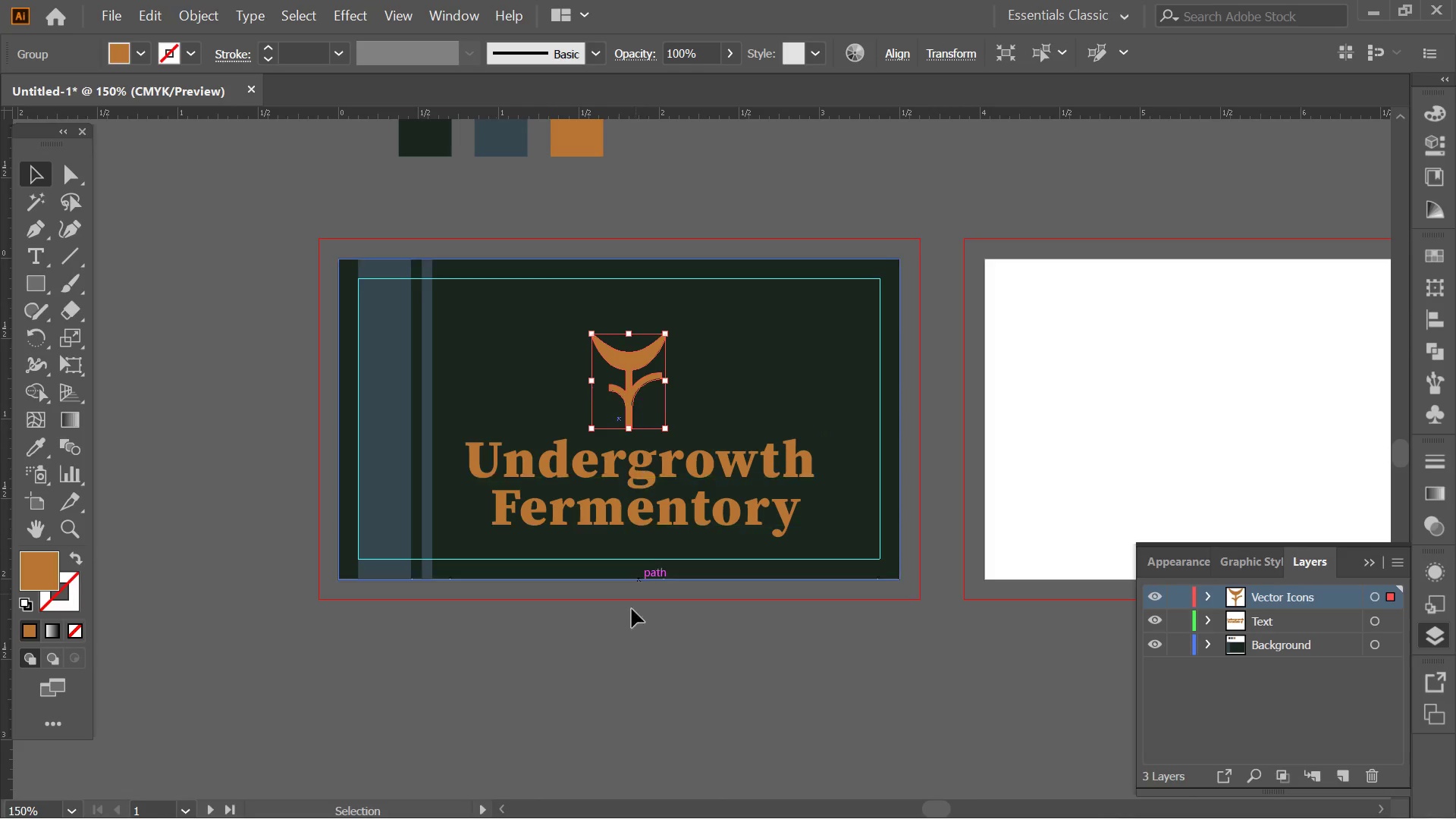 
left_click([627, 630])
 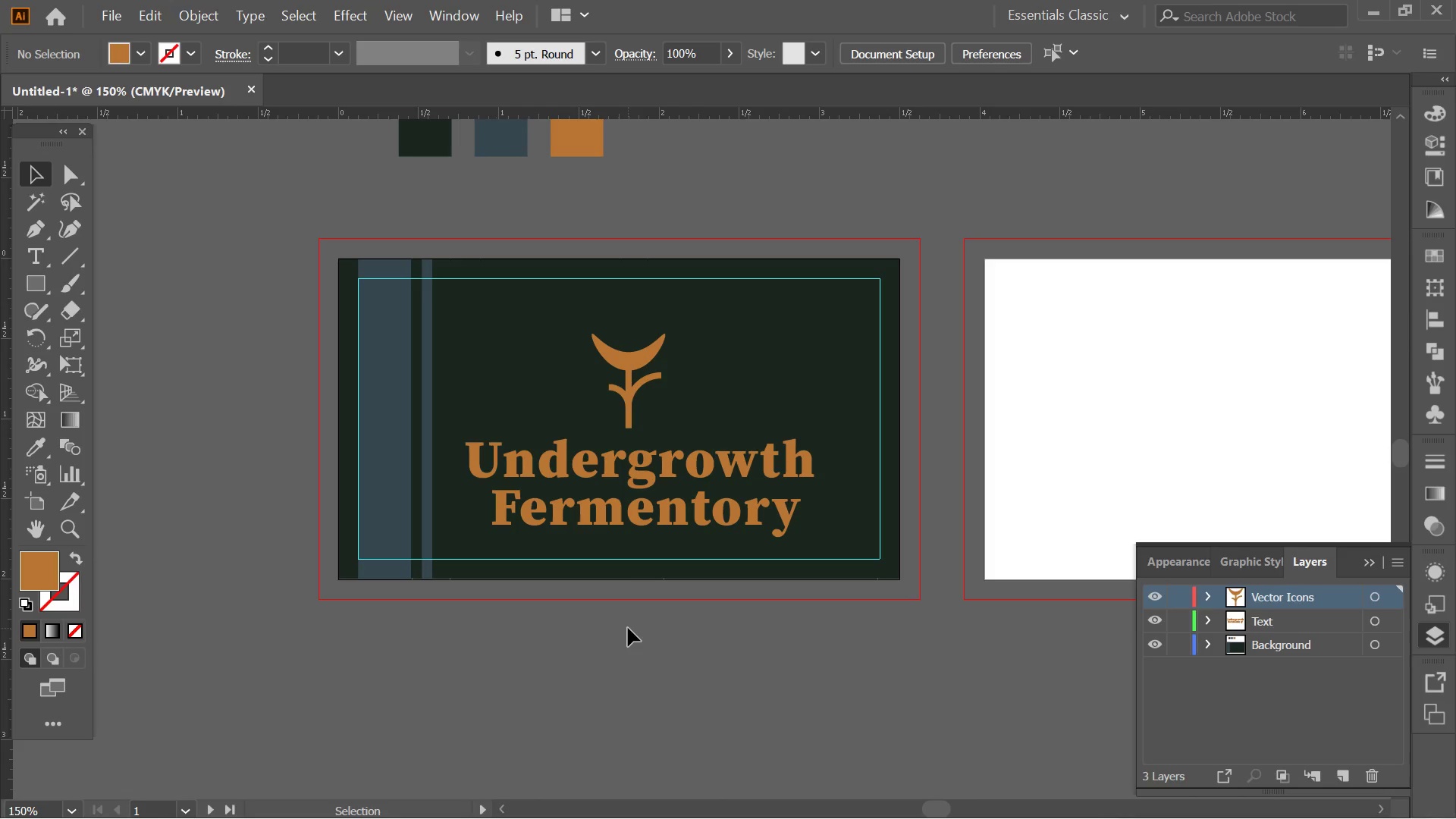 
wait(5.5)
 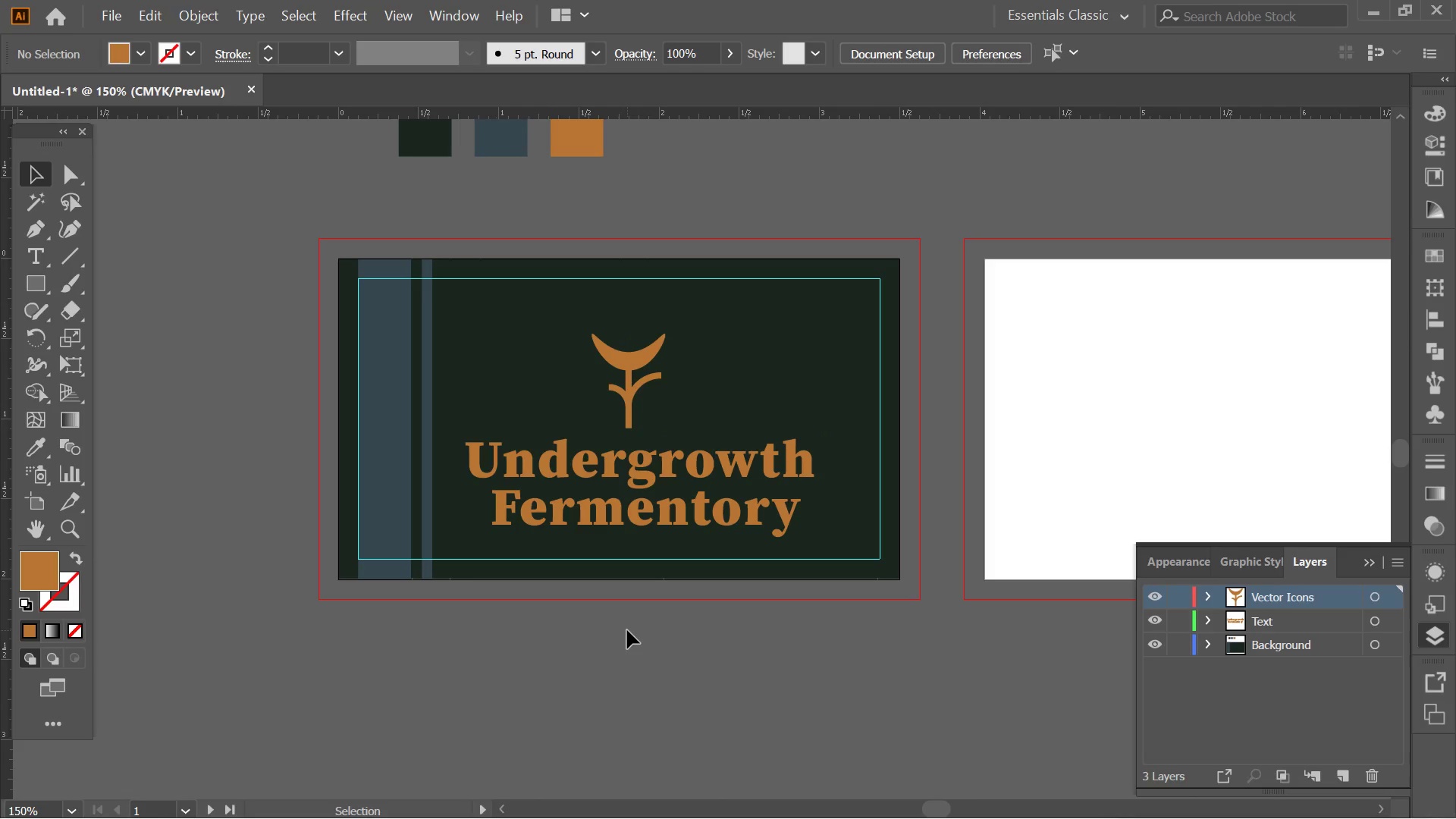 
left_click([593, 526])
 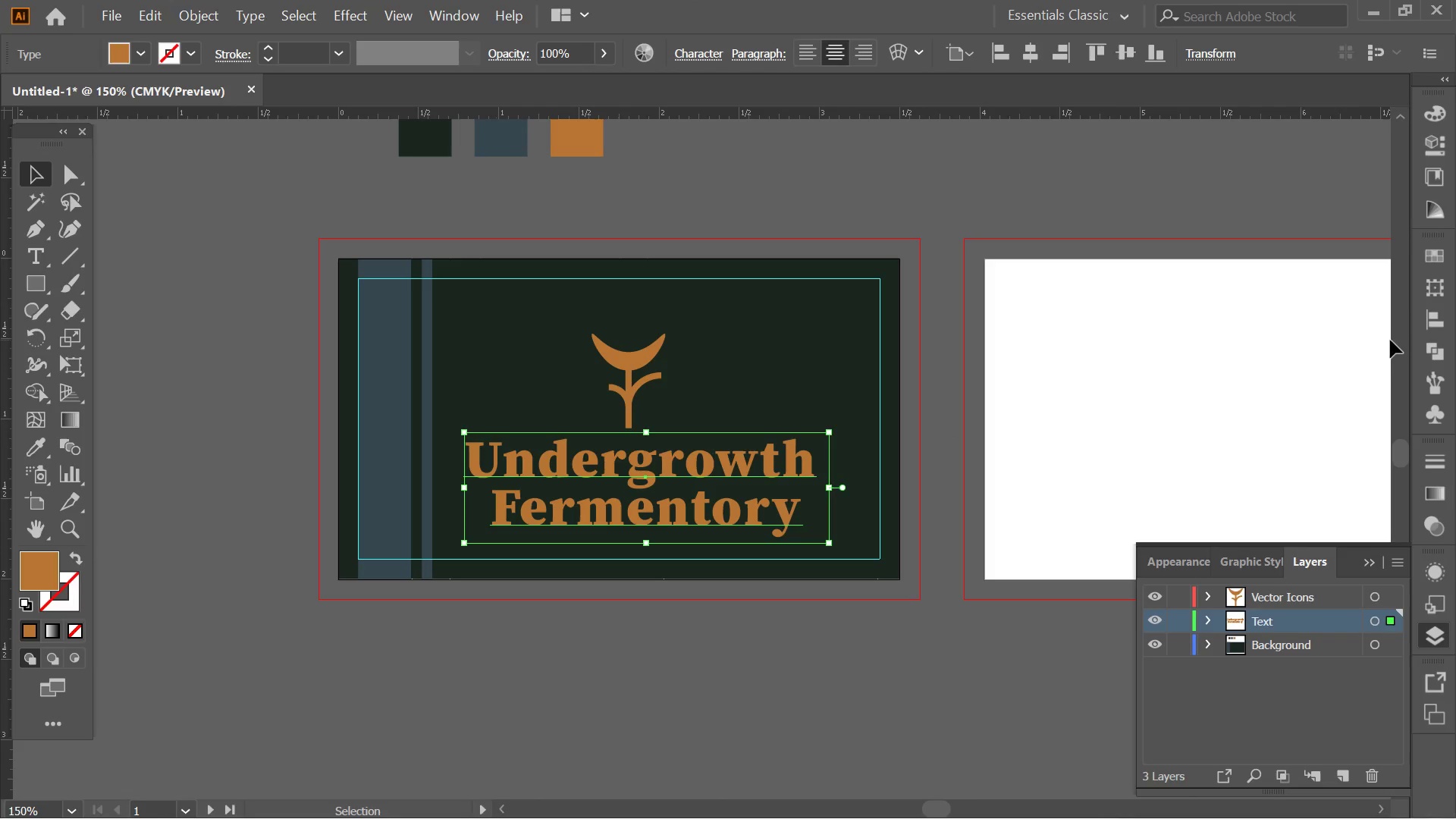 
left_click([1421, 320])
 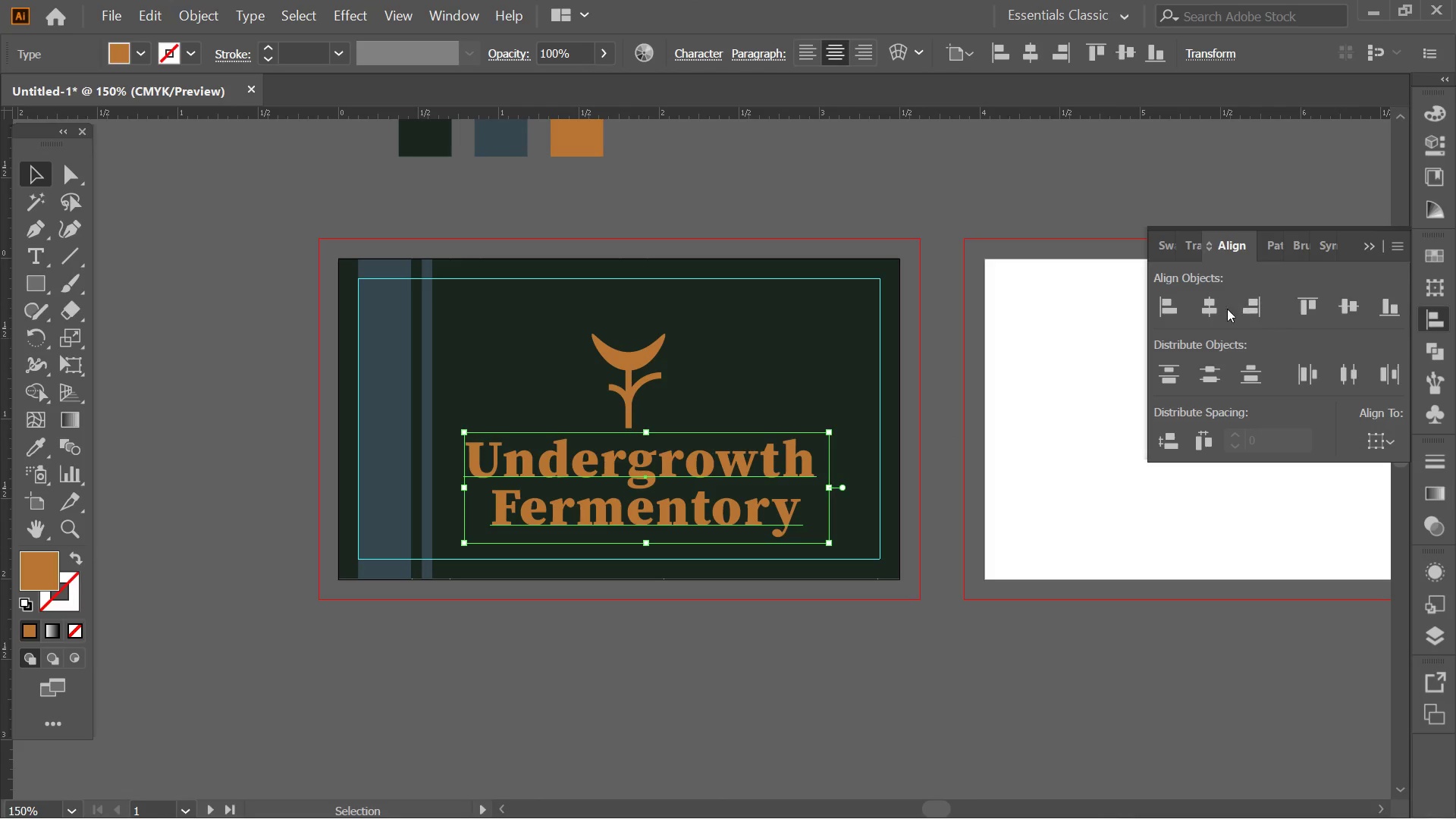 
left_click([1209, 298])
 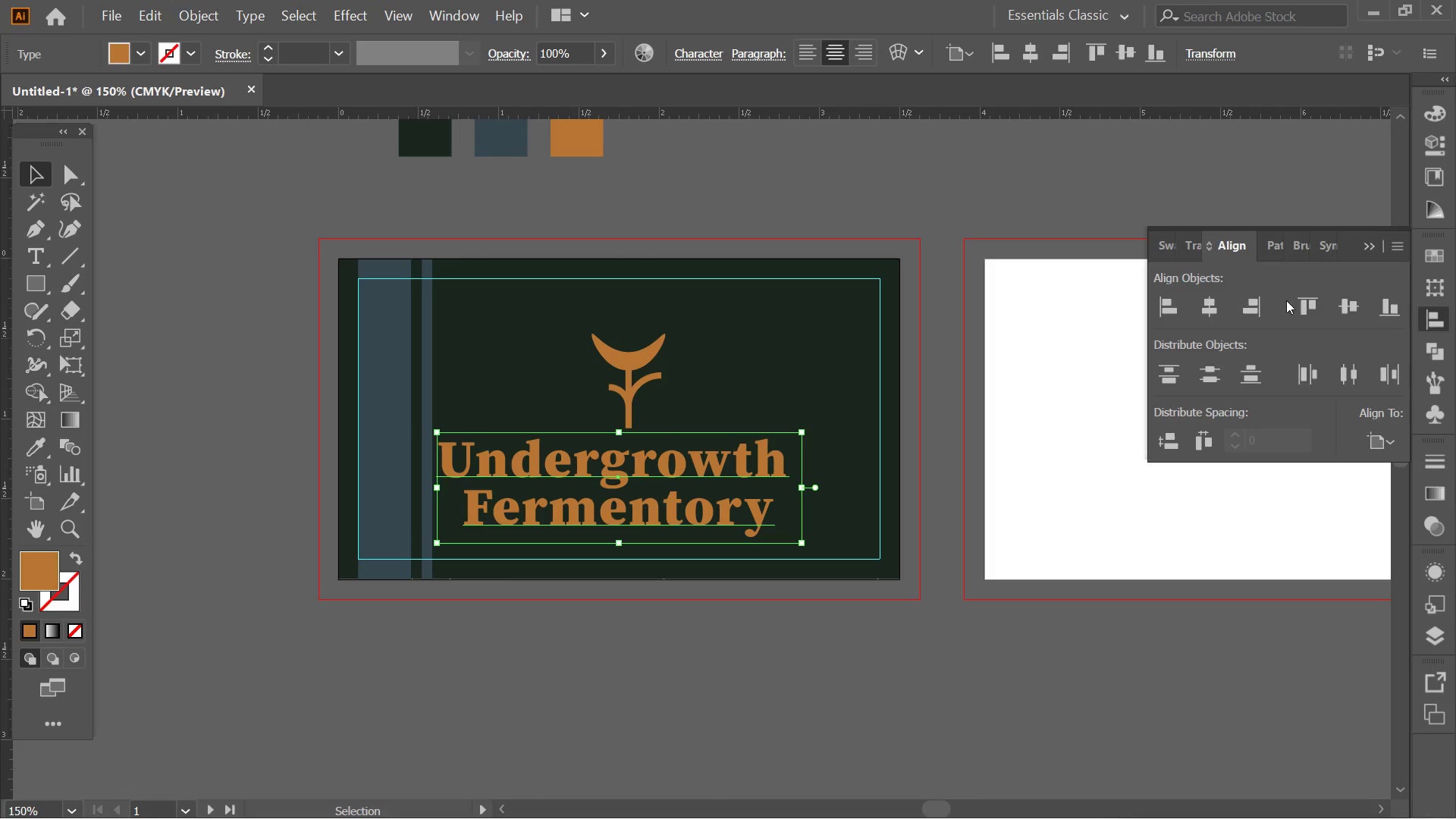 
left_click([1340, 306])
 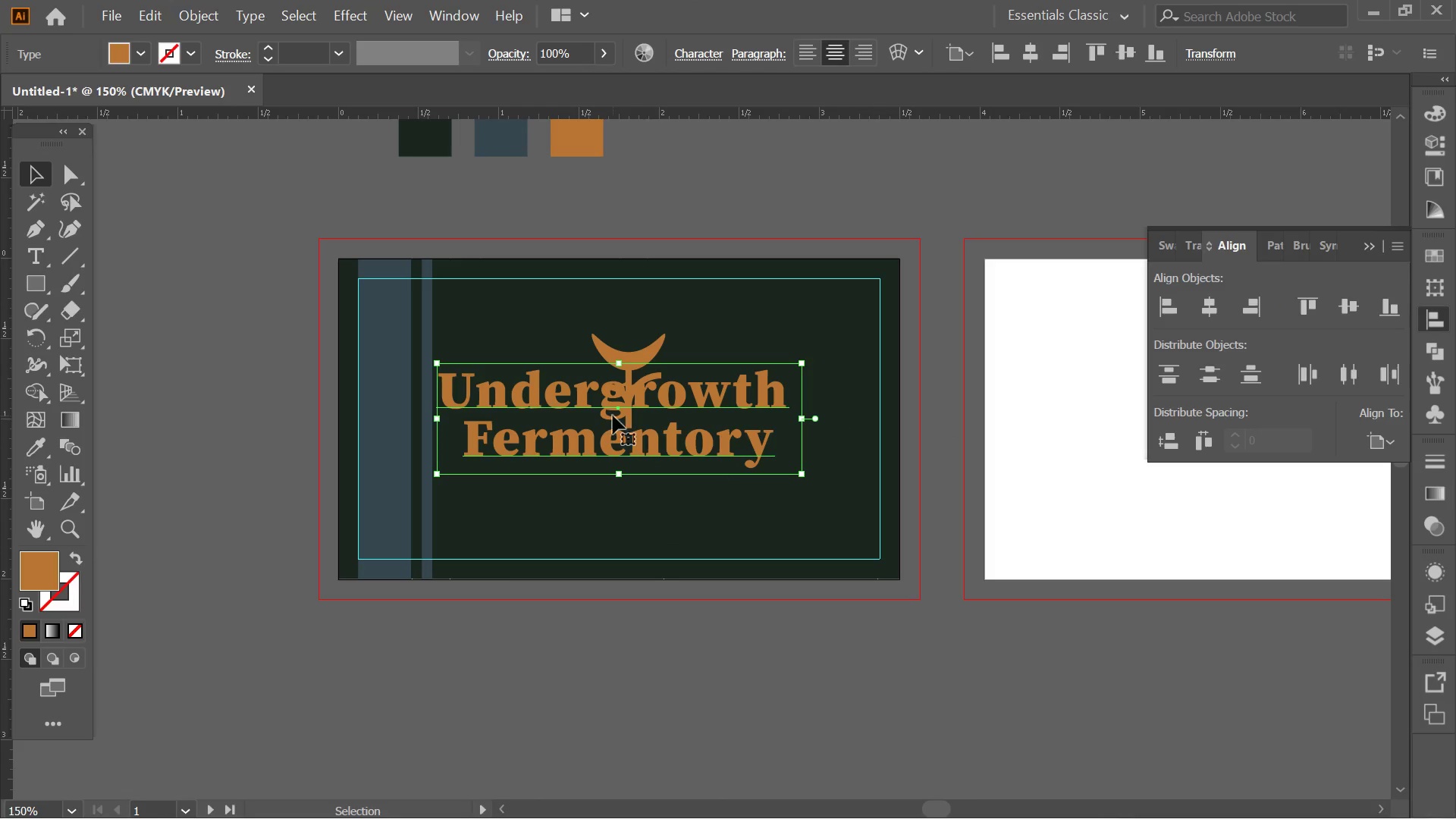 
left_click_drag(start_coordinate=[690, 389], to_coordinate=[689, 467])
 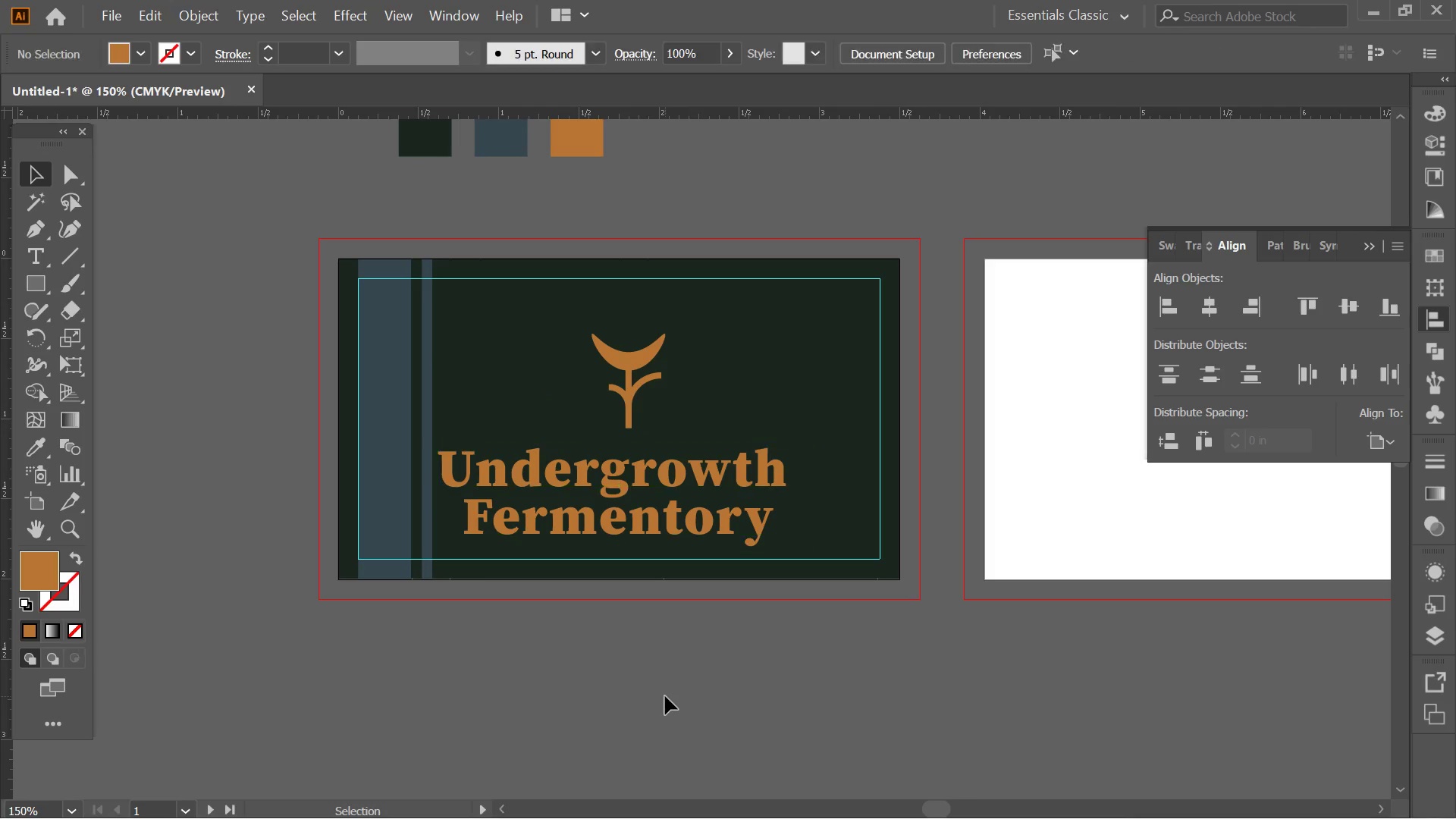 
hold_key(key=ShiftLeft, duration=1.59)
 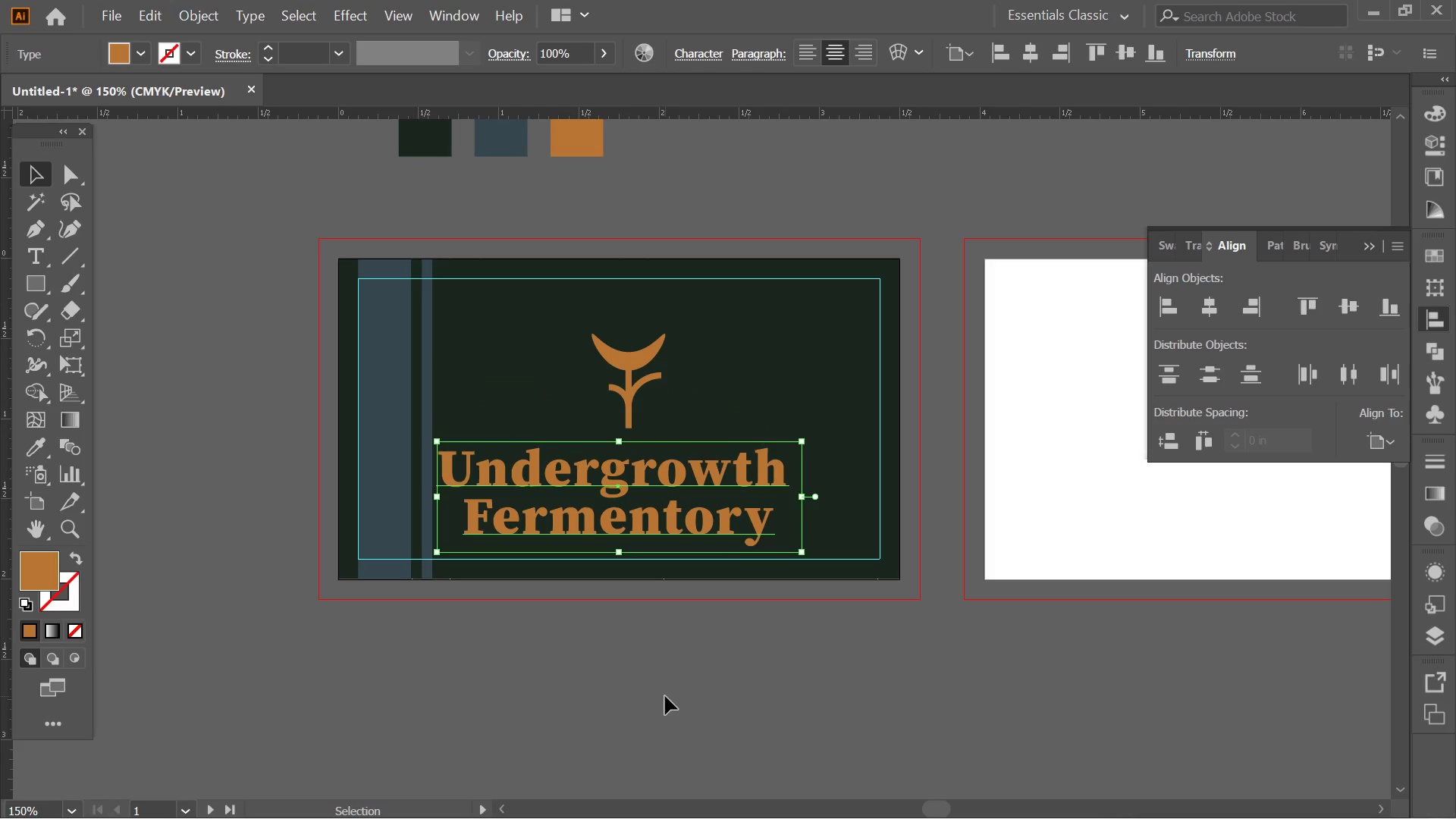 
left_click([665, 696])
 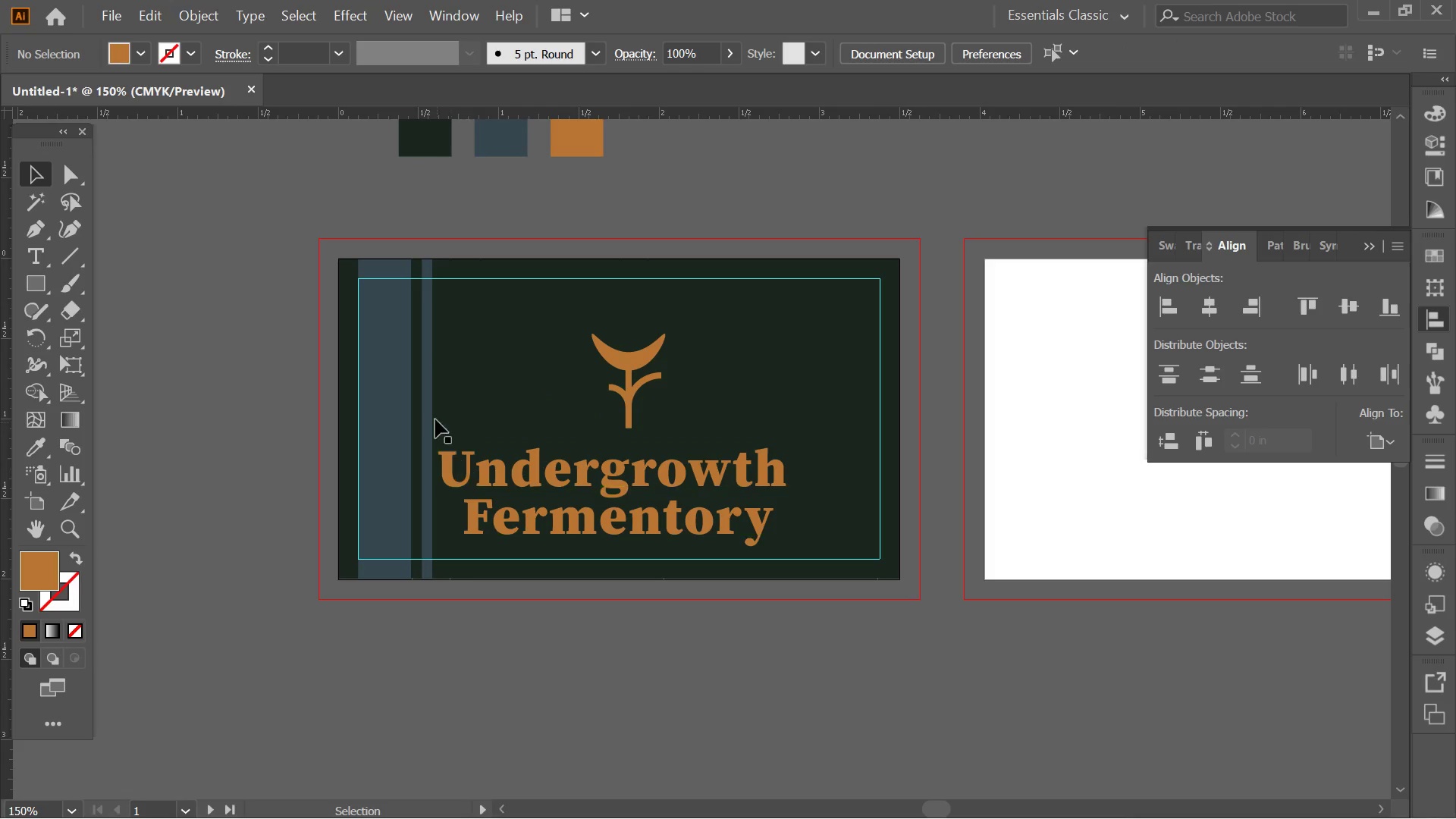 
key(Alt+AltLeft)
 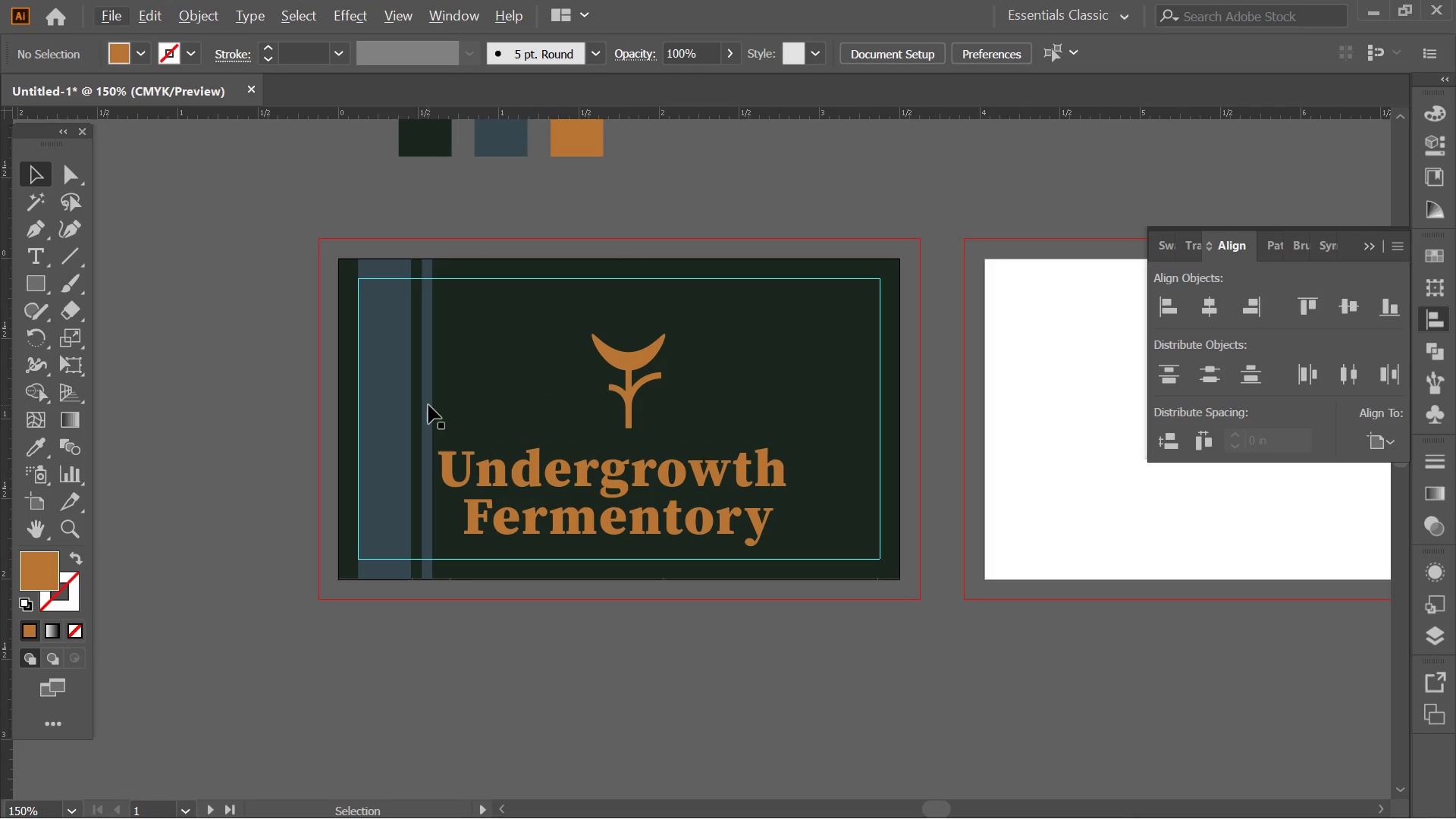 
left_click([428, 405])
 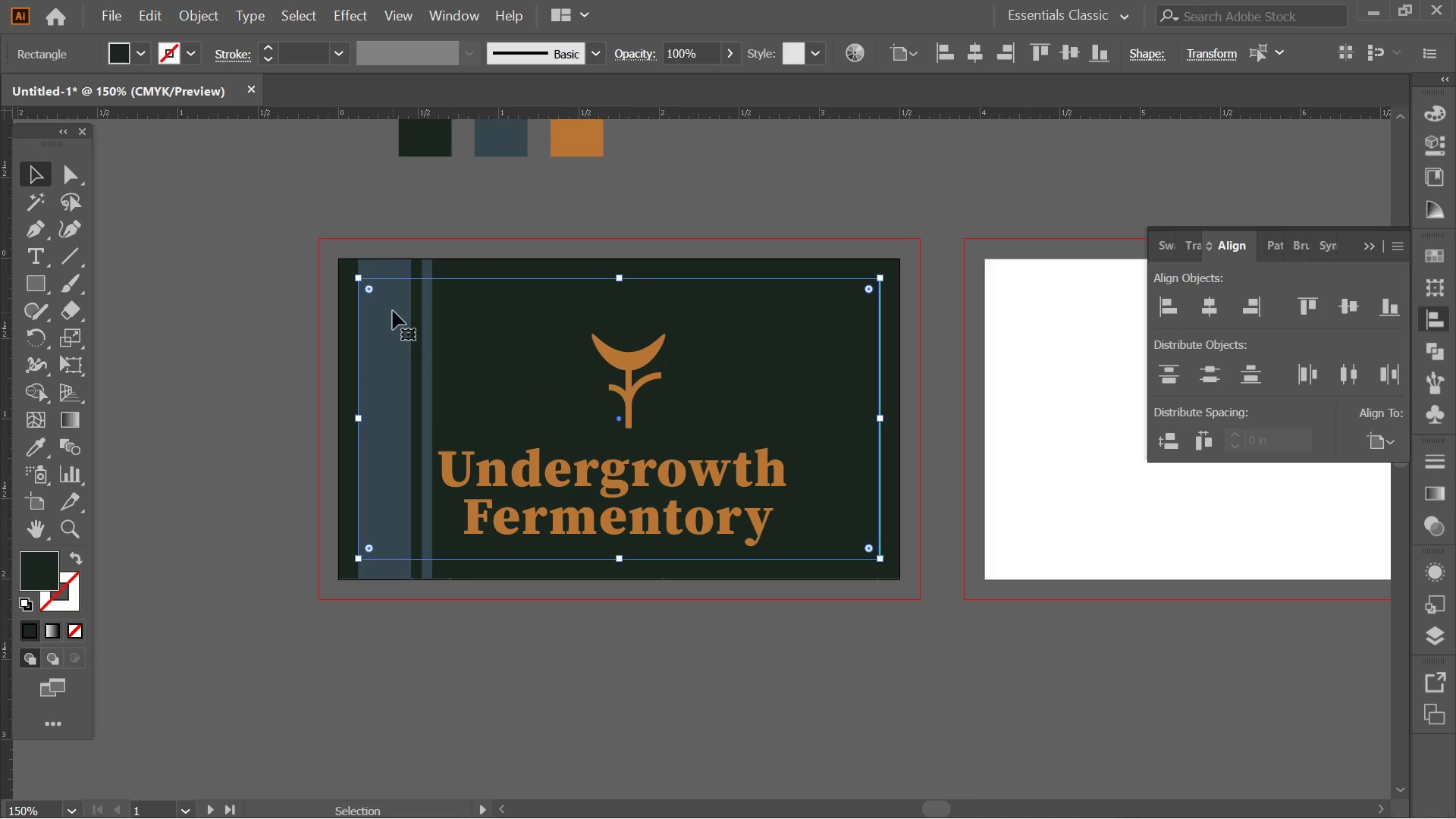 
double_click([394, 259])
 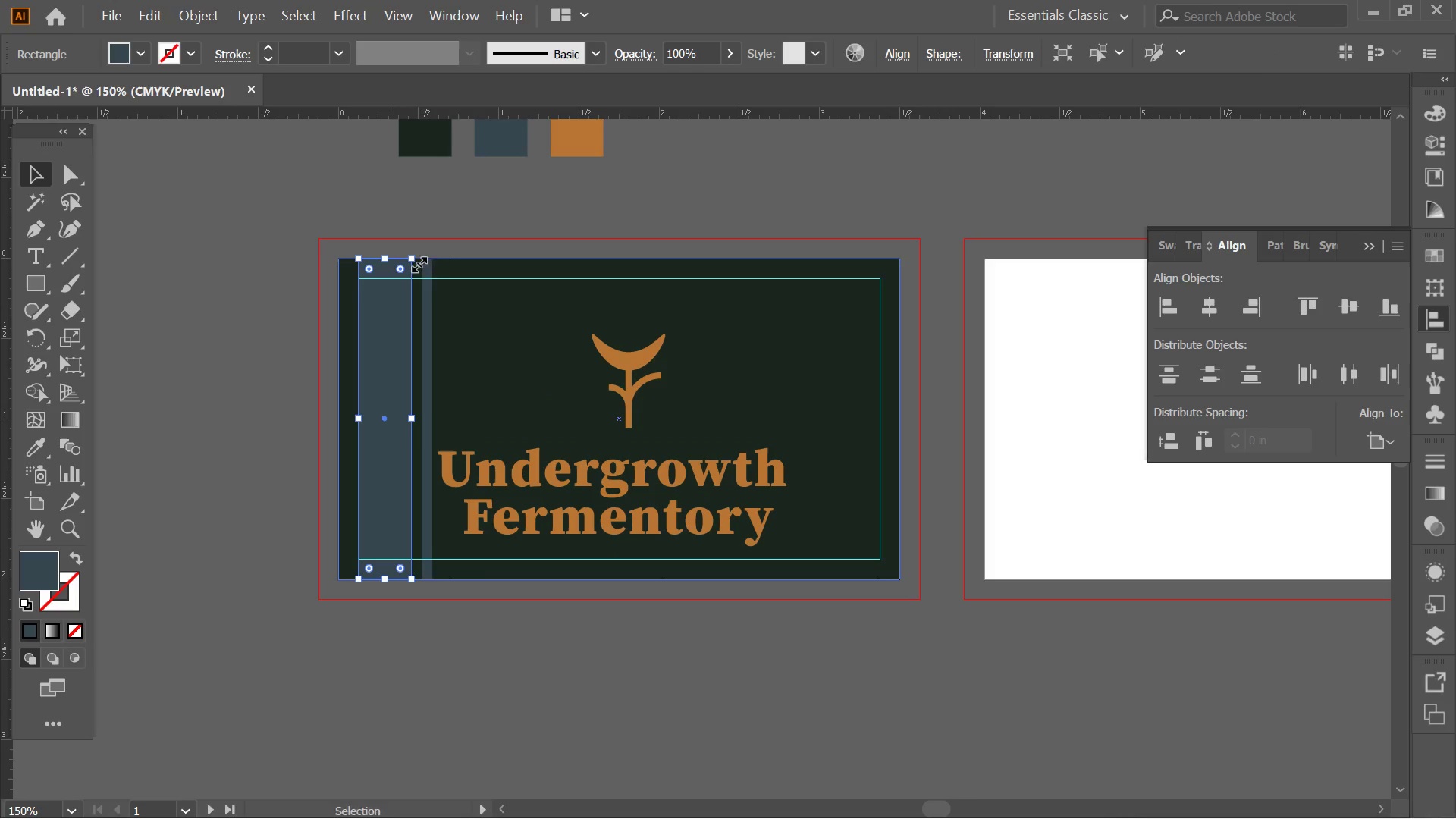 
hold_key(key=ShiftLeft, duration=1.0)
left_click([425, 262])
 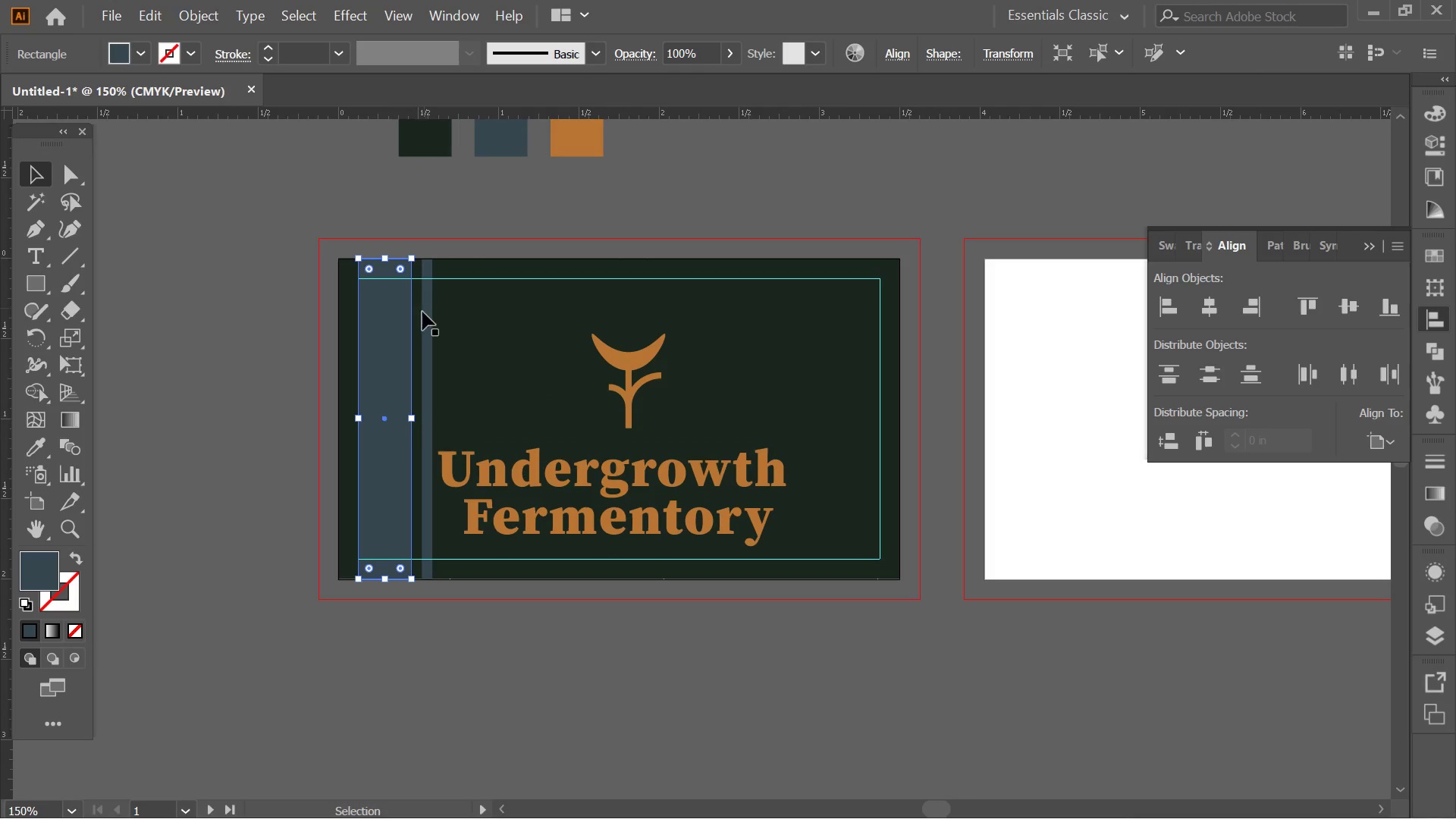 
hold_key(key=AltLeft, duration=0.44)
 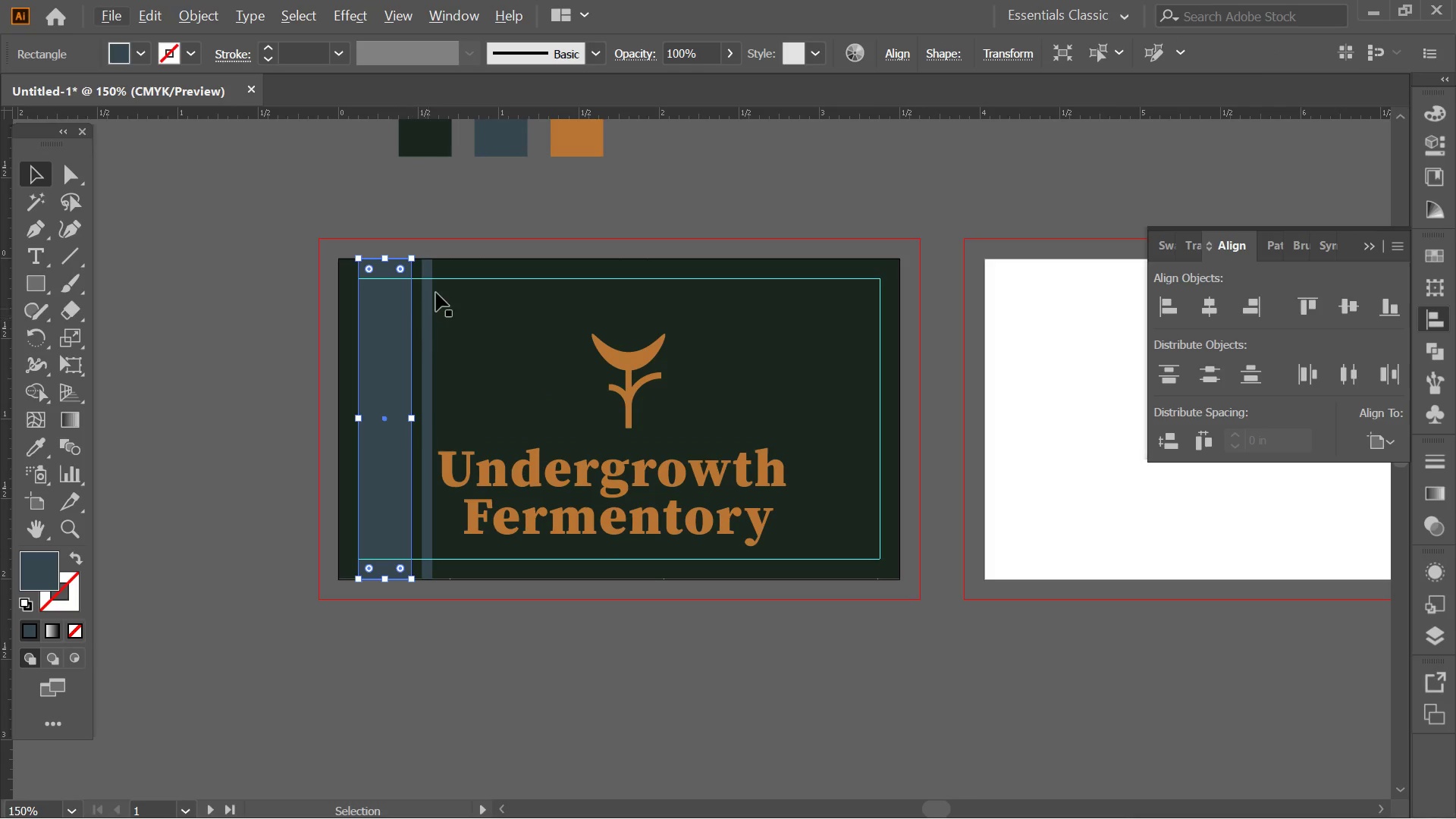 
hold_key(key=ShiftLeft, duration=1.26)
left_click([424, 271])
 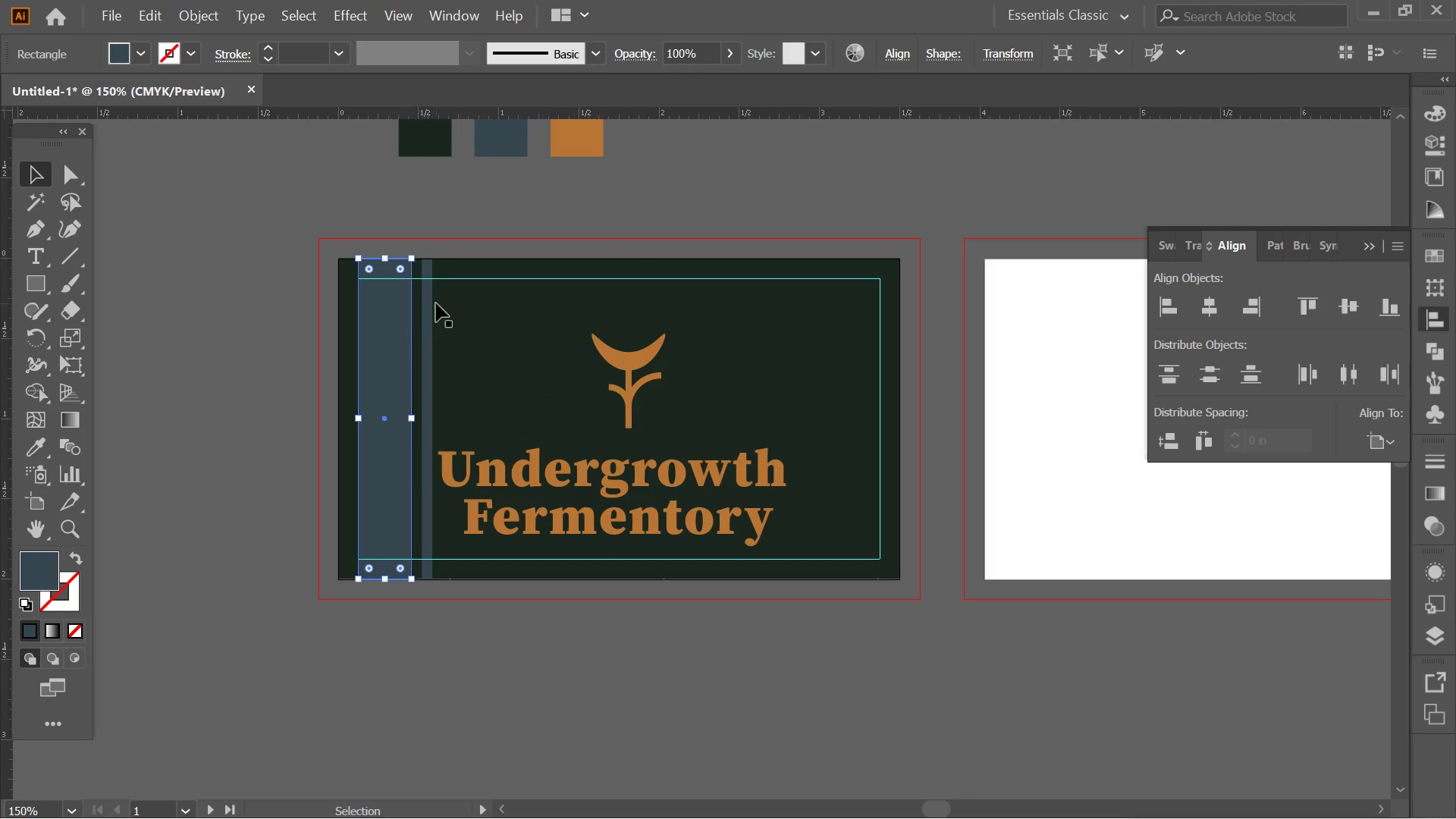 
hold_key(key=AltLeft, duration=1.06)
left_click([428, 270])
 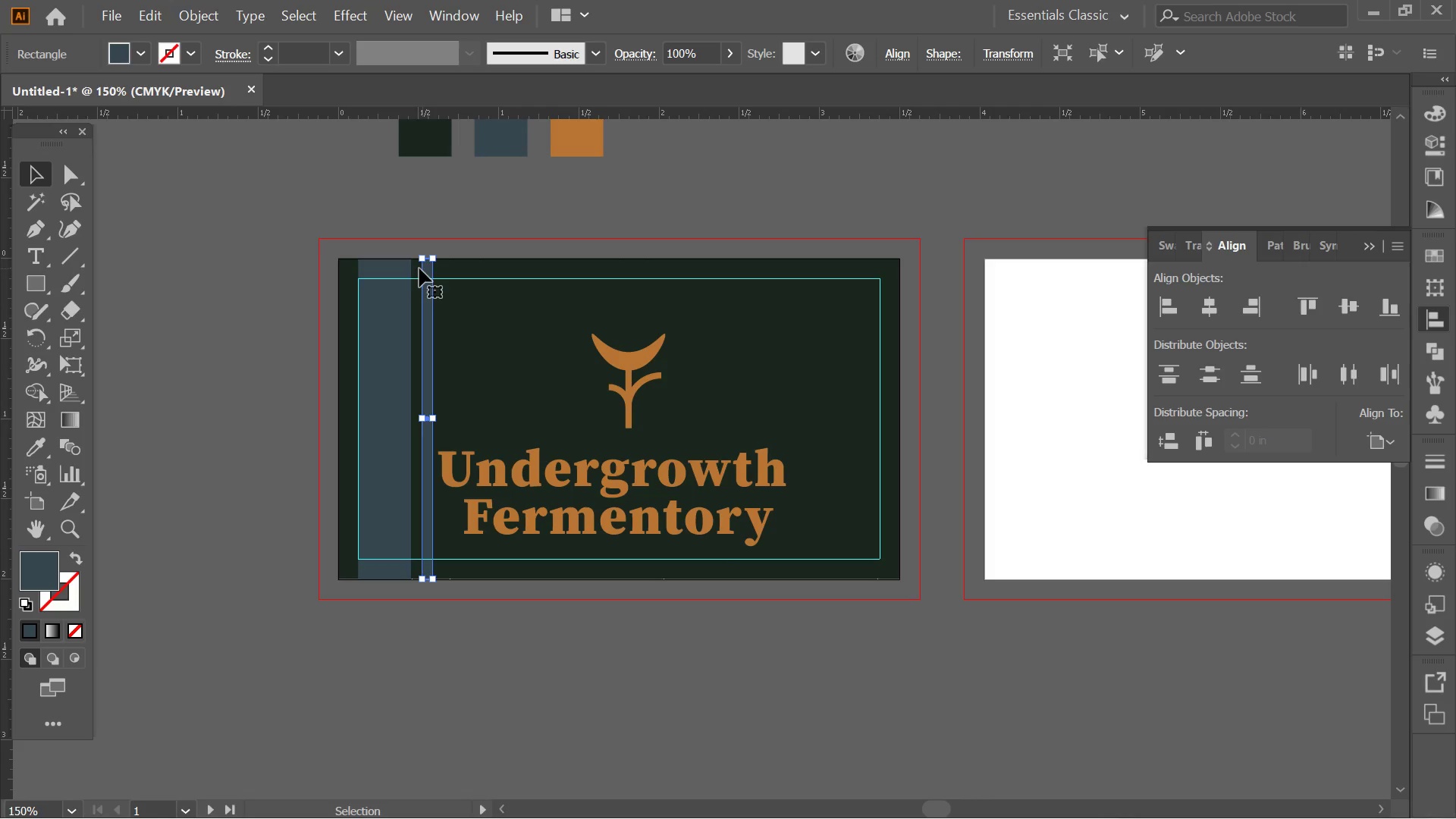 
hold_key(key=ShiftLeft, duration=0.75)
left_click([398, 275])
 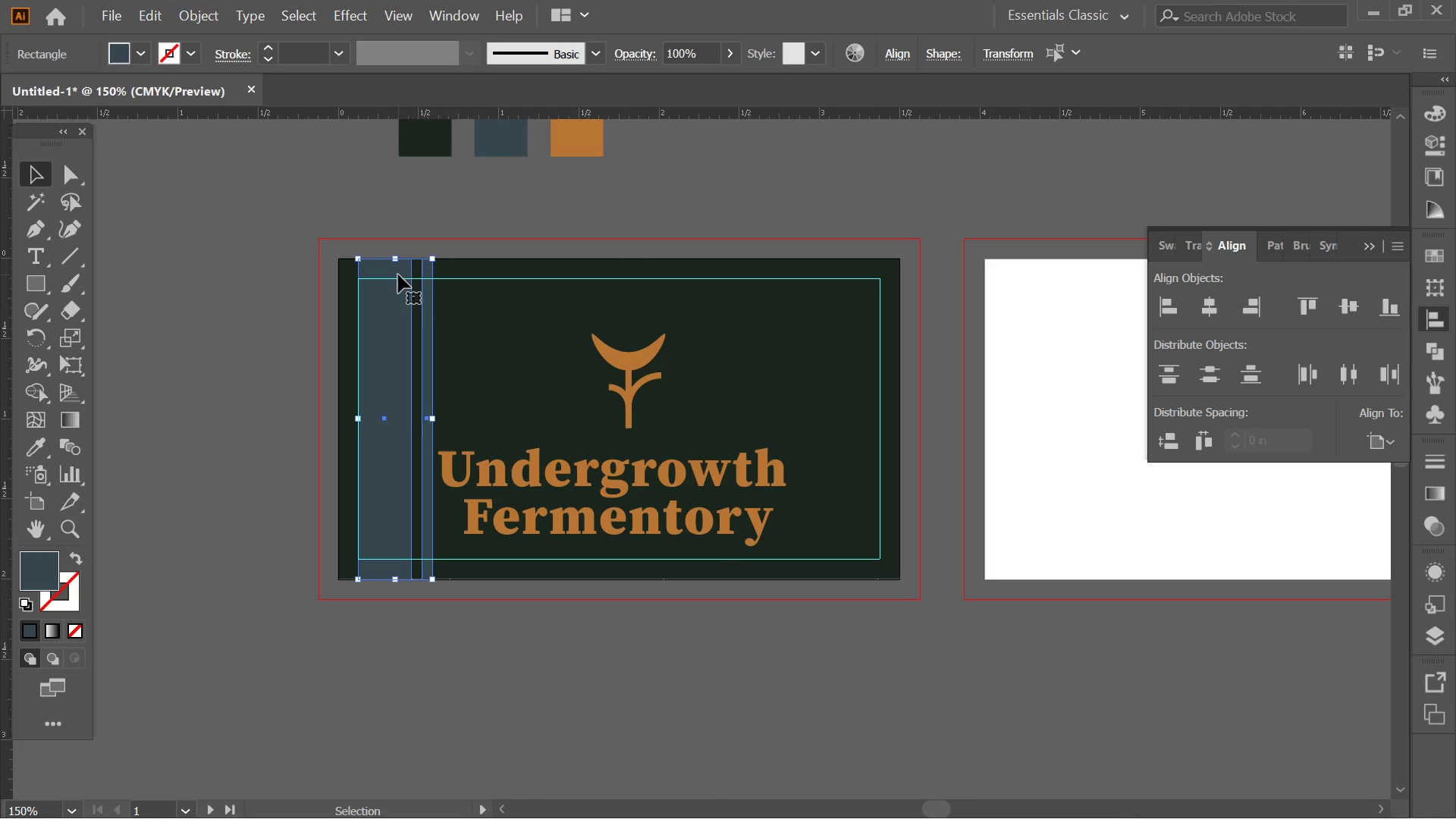 
hold_key(key=AltLeft, duration=1.92)
left_click_drag(start_coordinate=[398, 271], to_coordinate=[846, 290])
 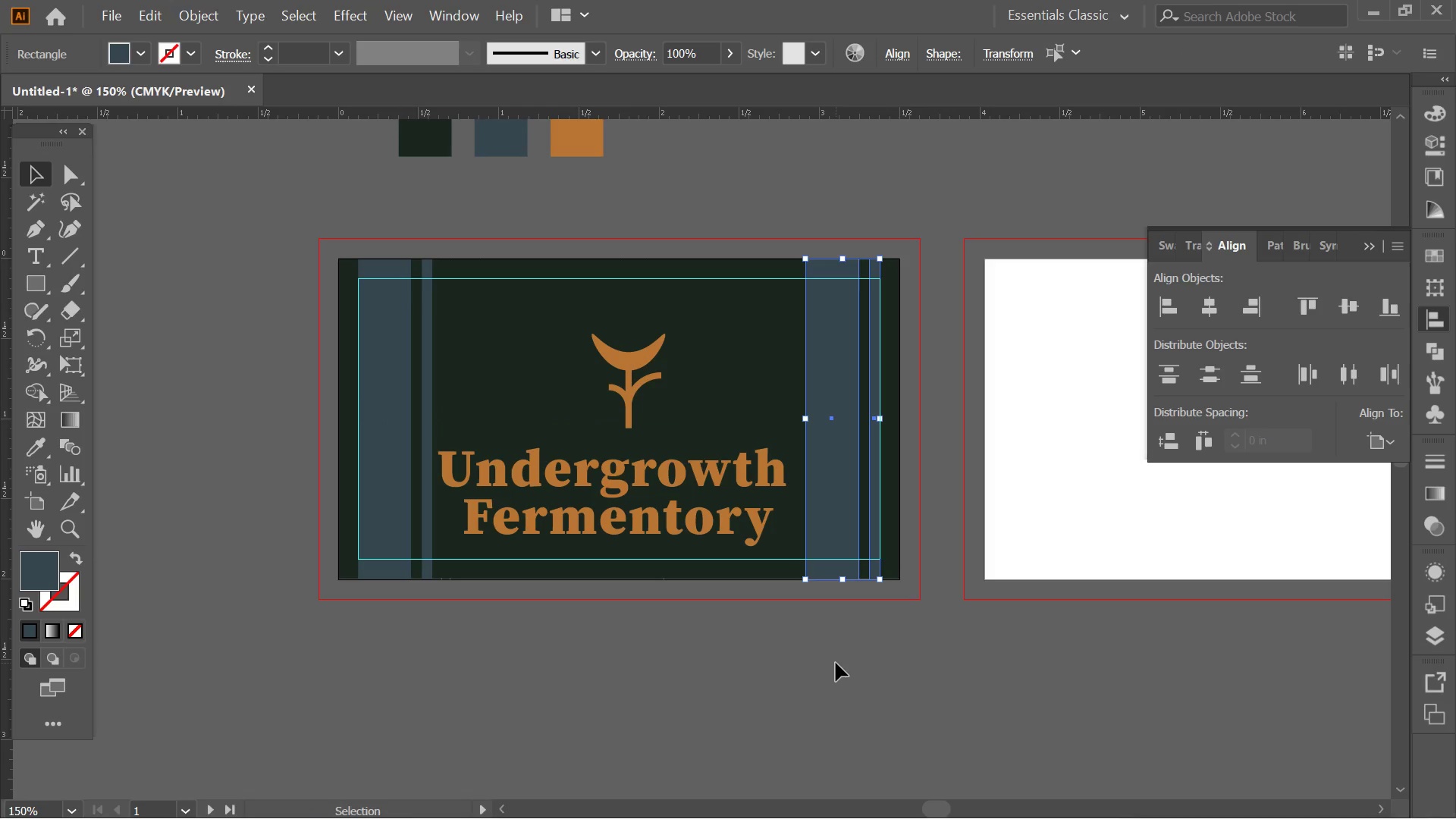 
hold_key(key=ShiftLeft, duration=1.78)
 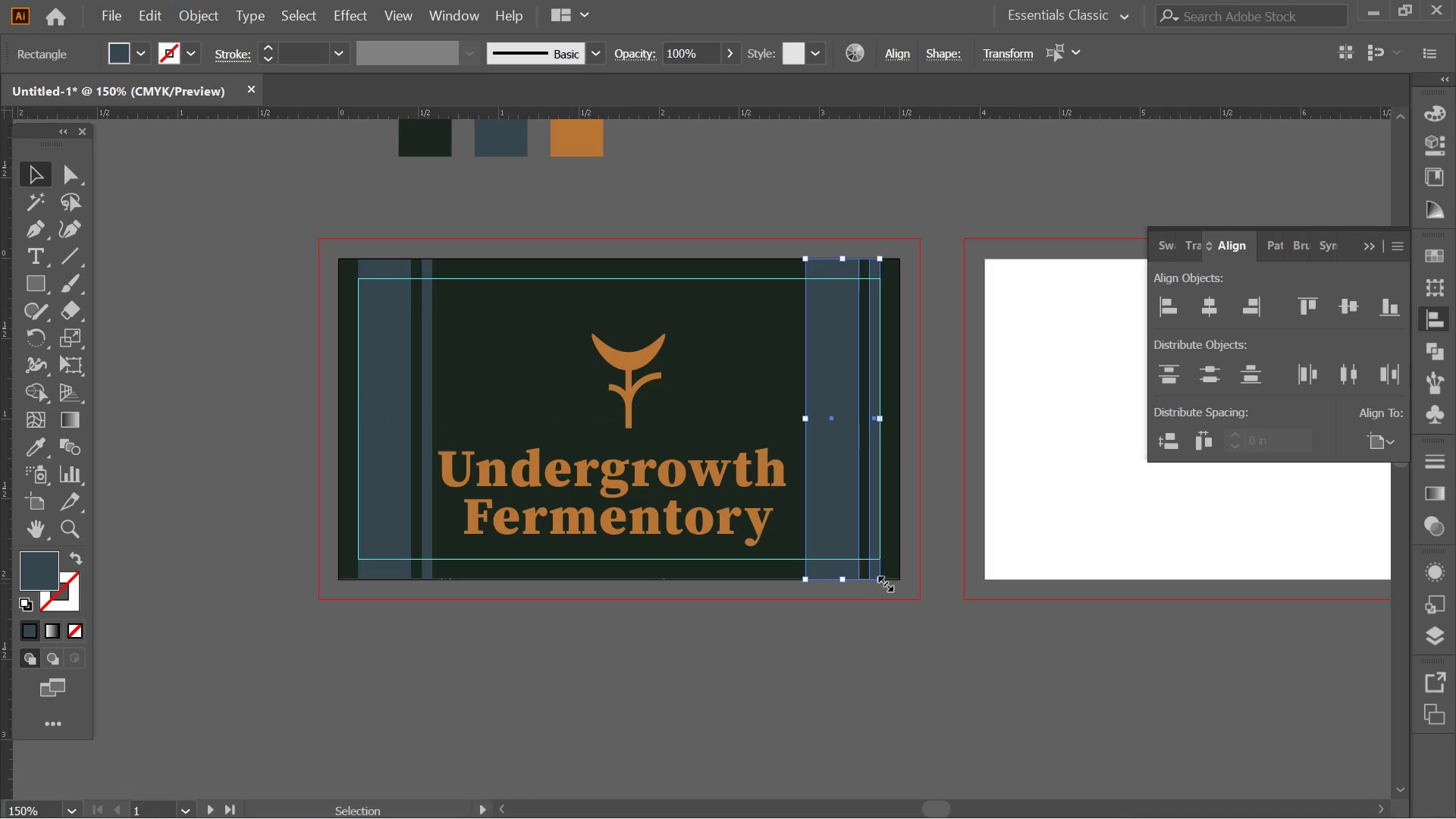 
right_click([850, 509])
 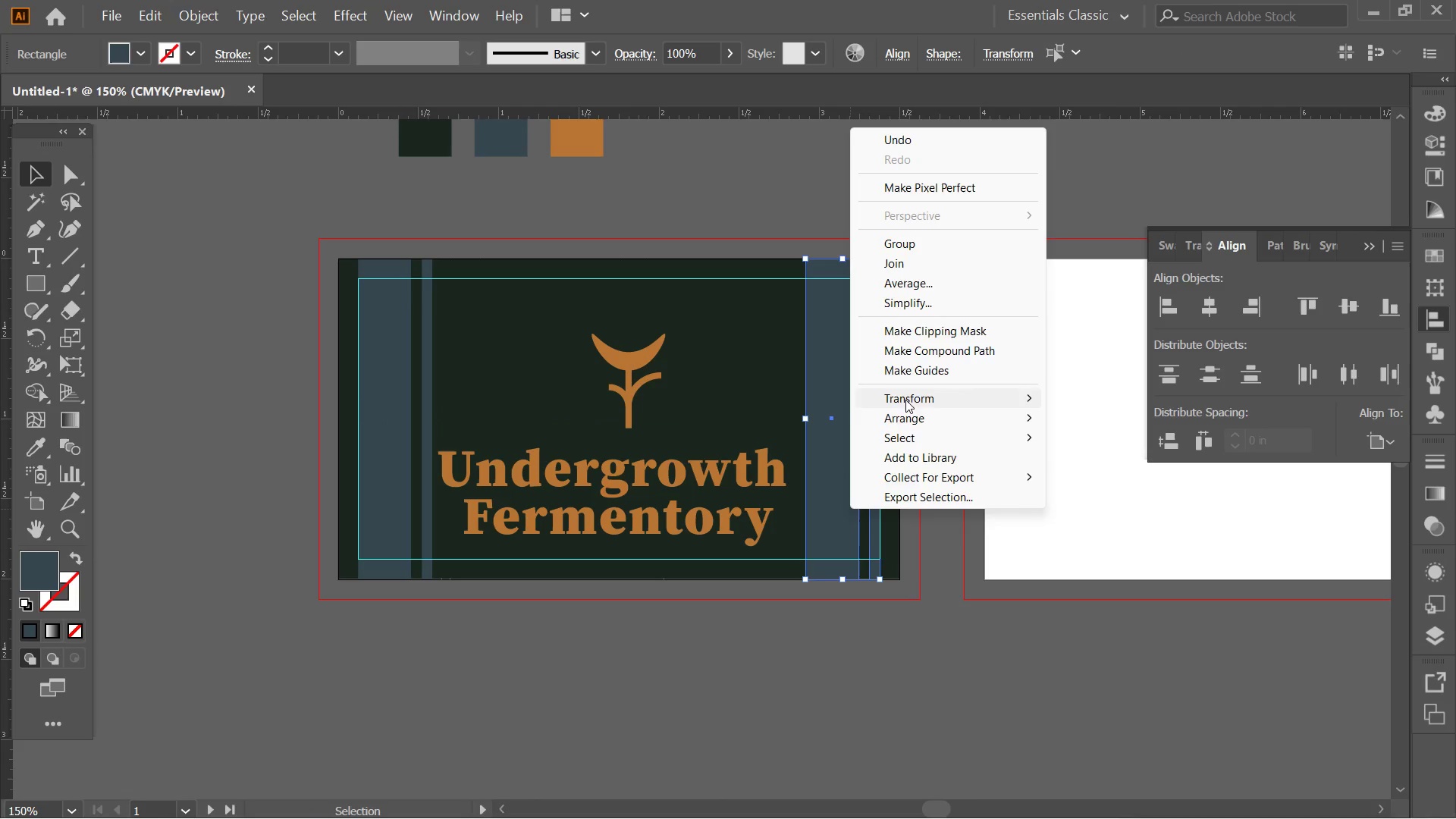 
left_click([908, 397])
 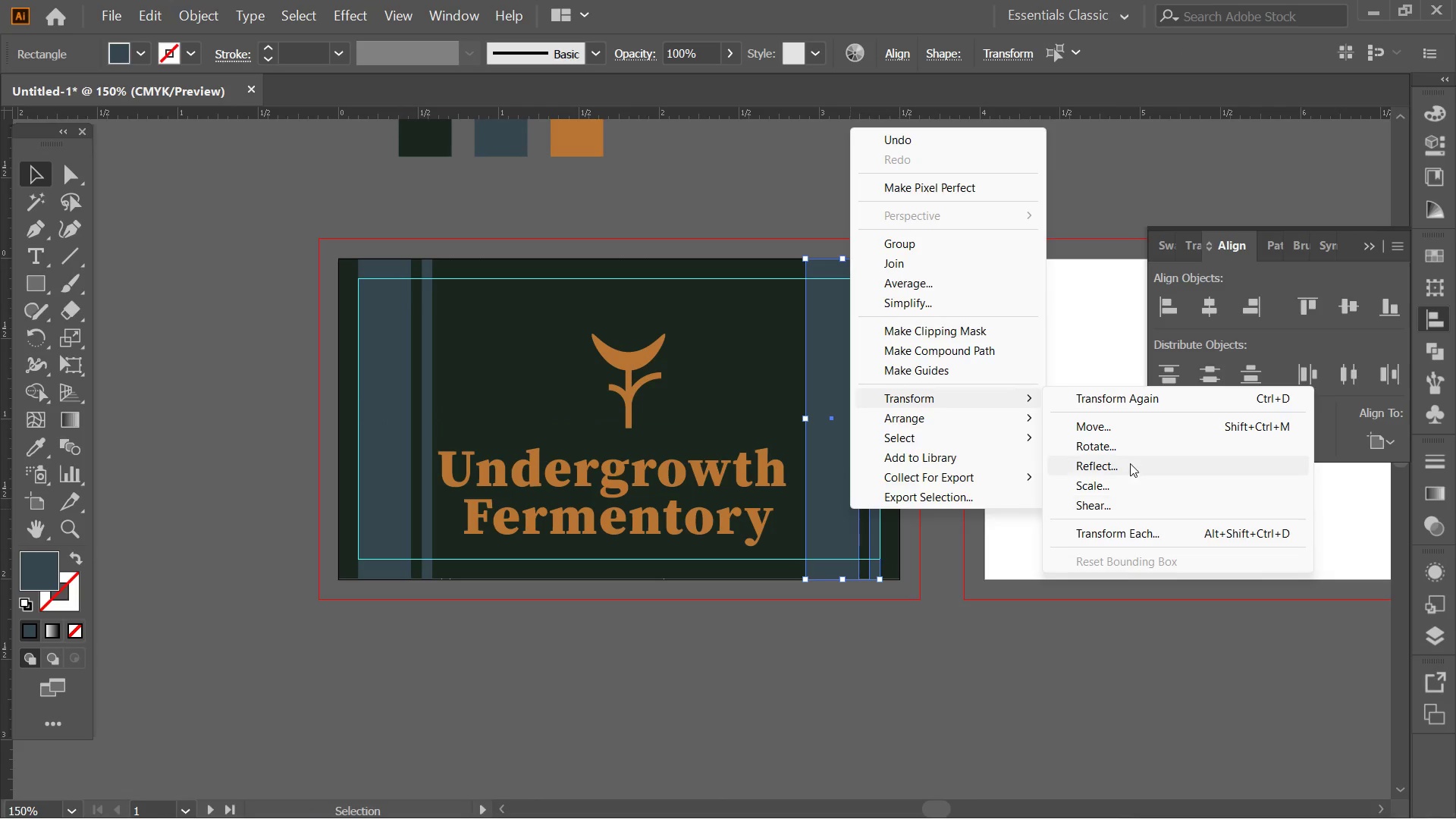 
left_click([1130, 463])
 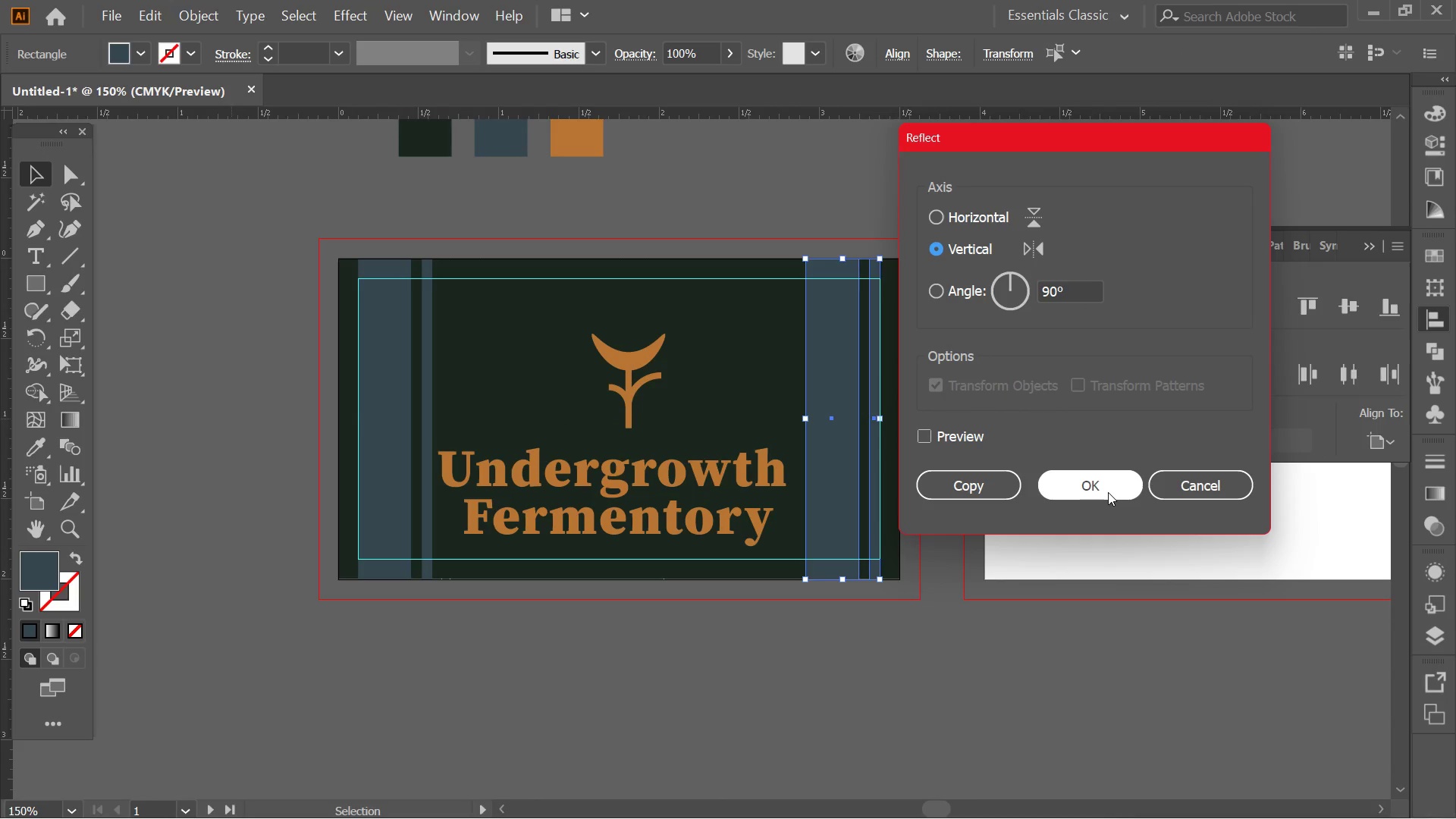 
left_click([1108, 492])
 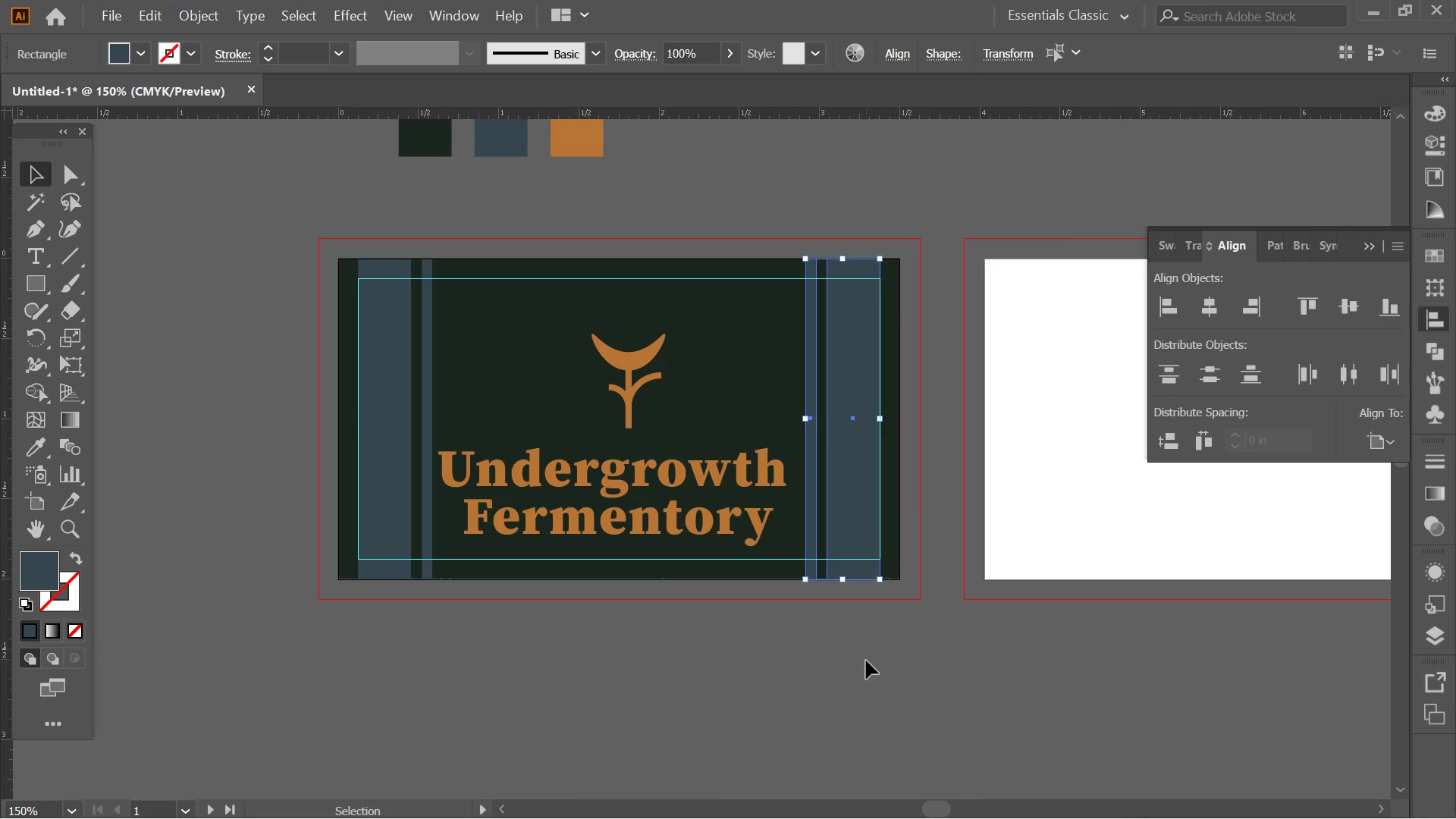 
left_click([863, 664])
 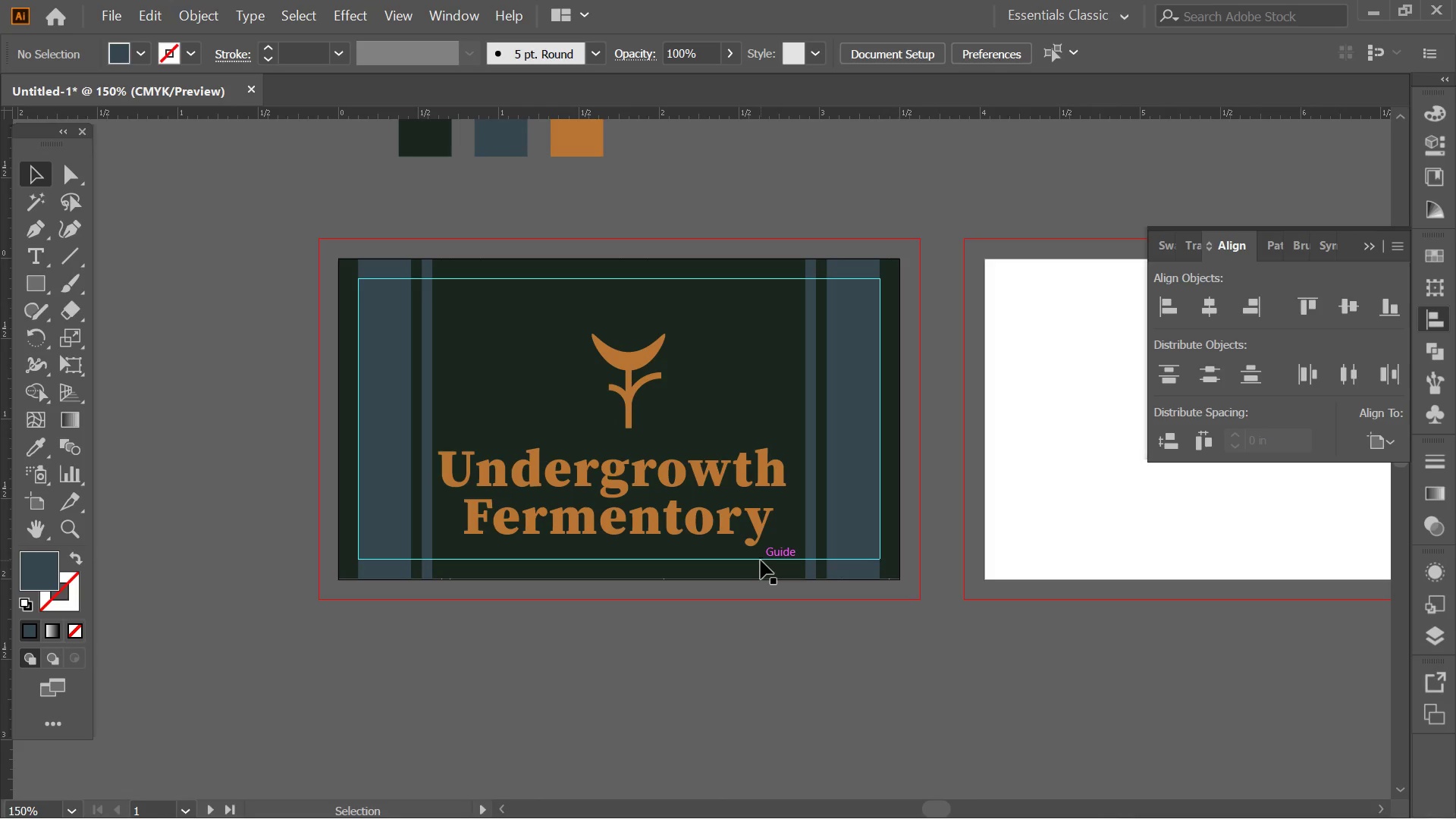 
left_click([763, 563])
 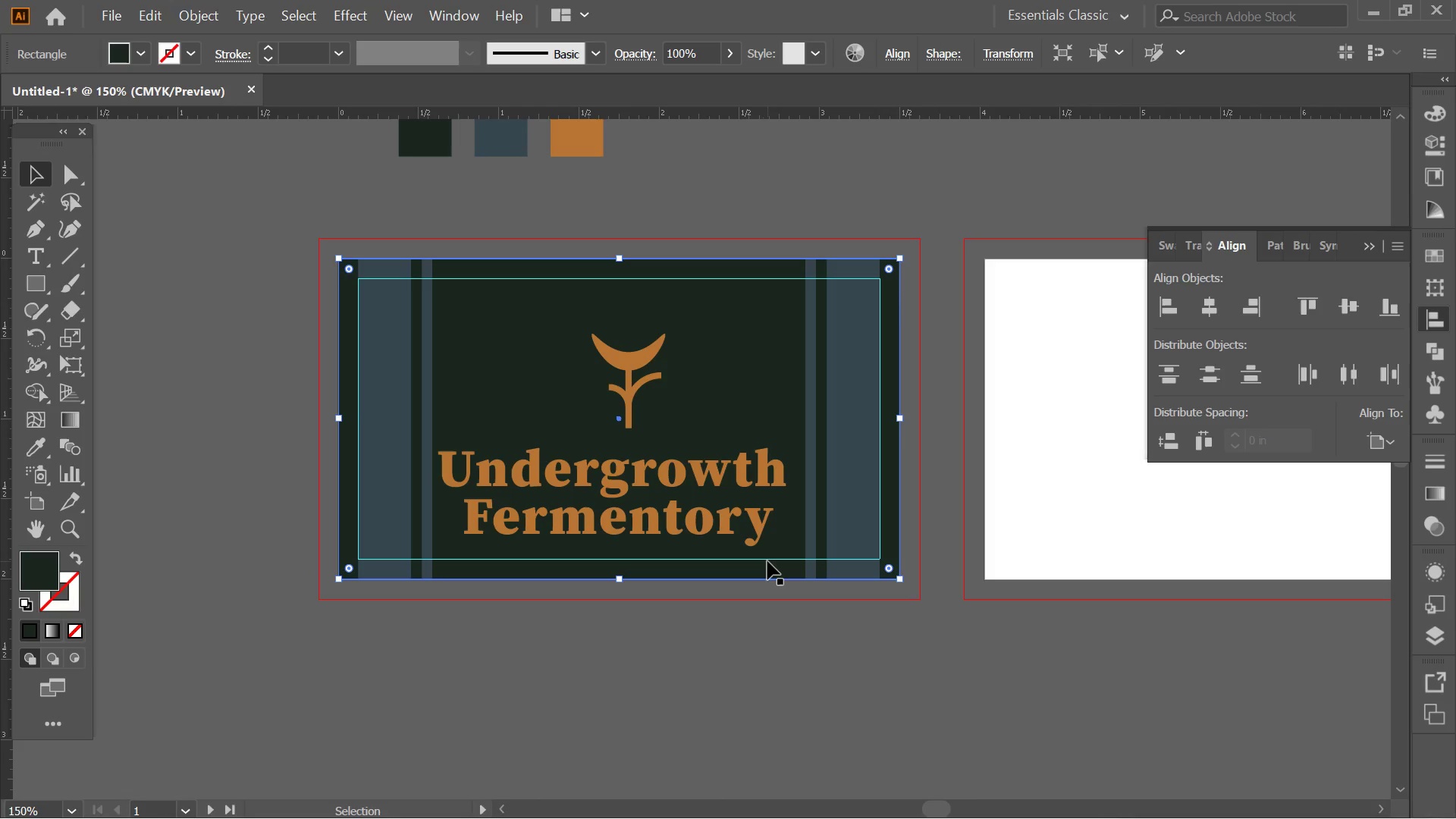 
left_click([767, 559])
 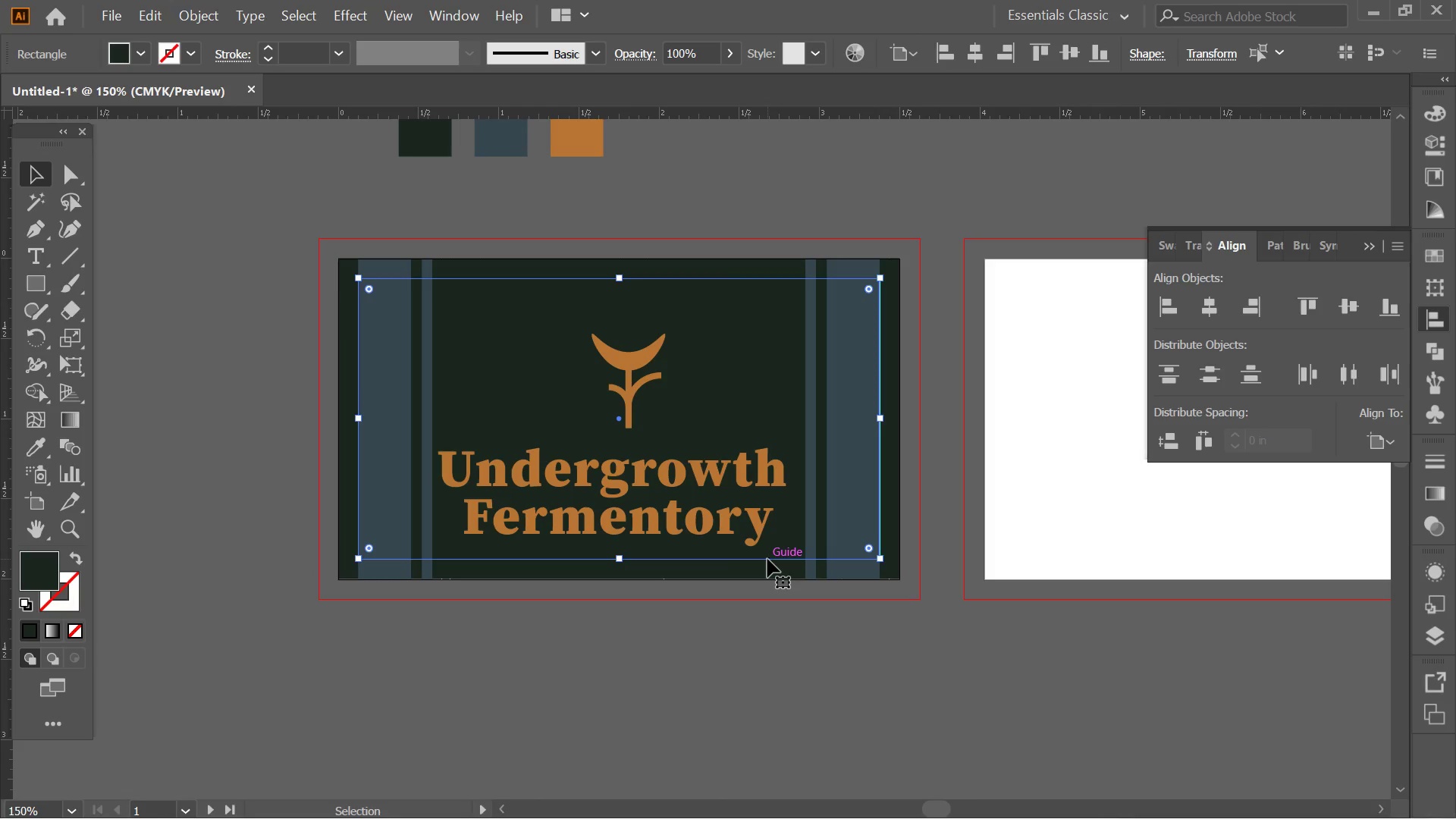 
key(Delete)
 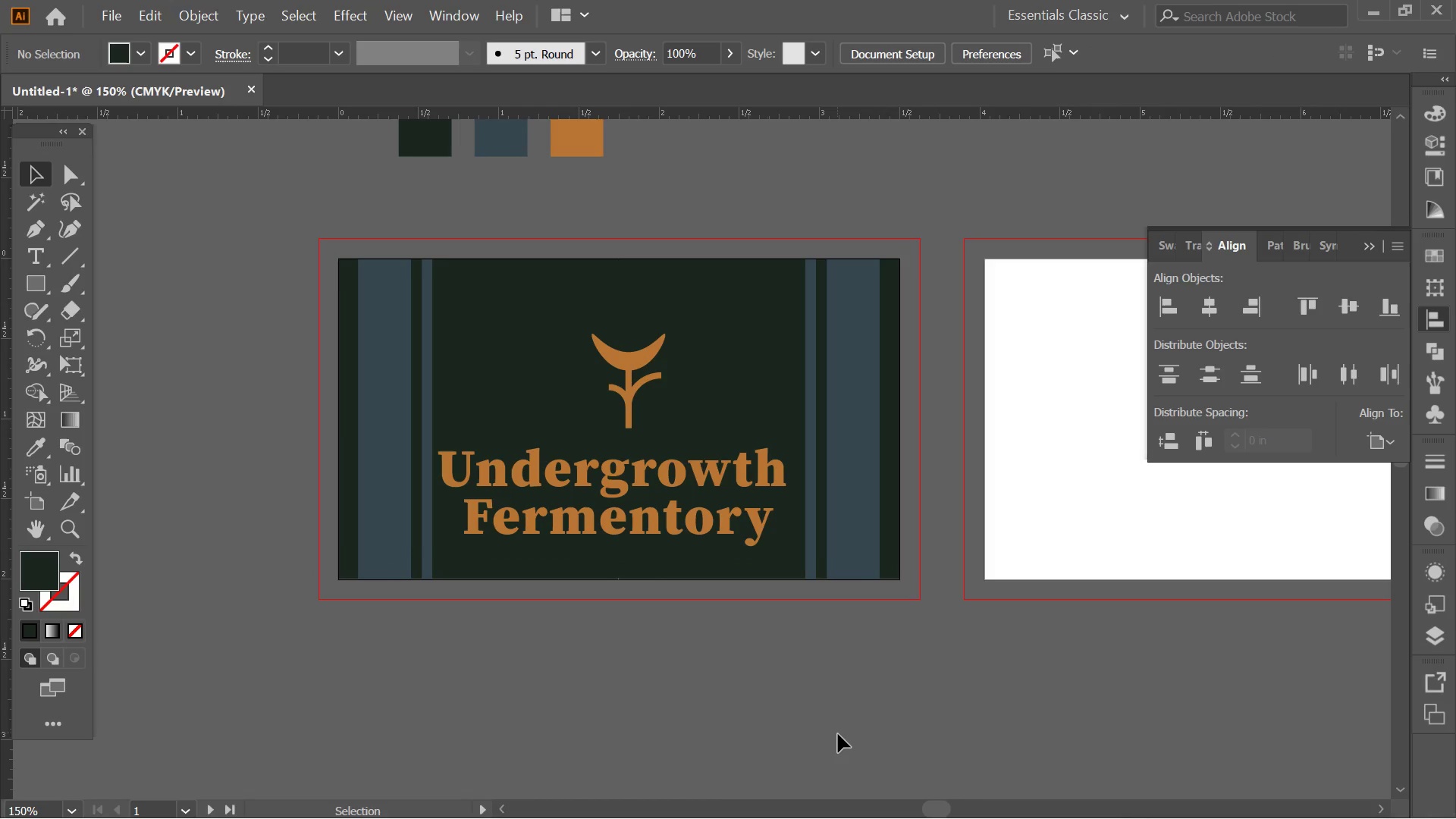 
left_click([747, 525])
 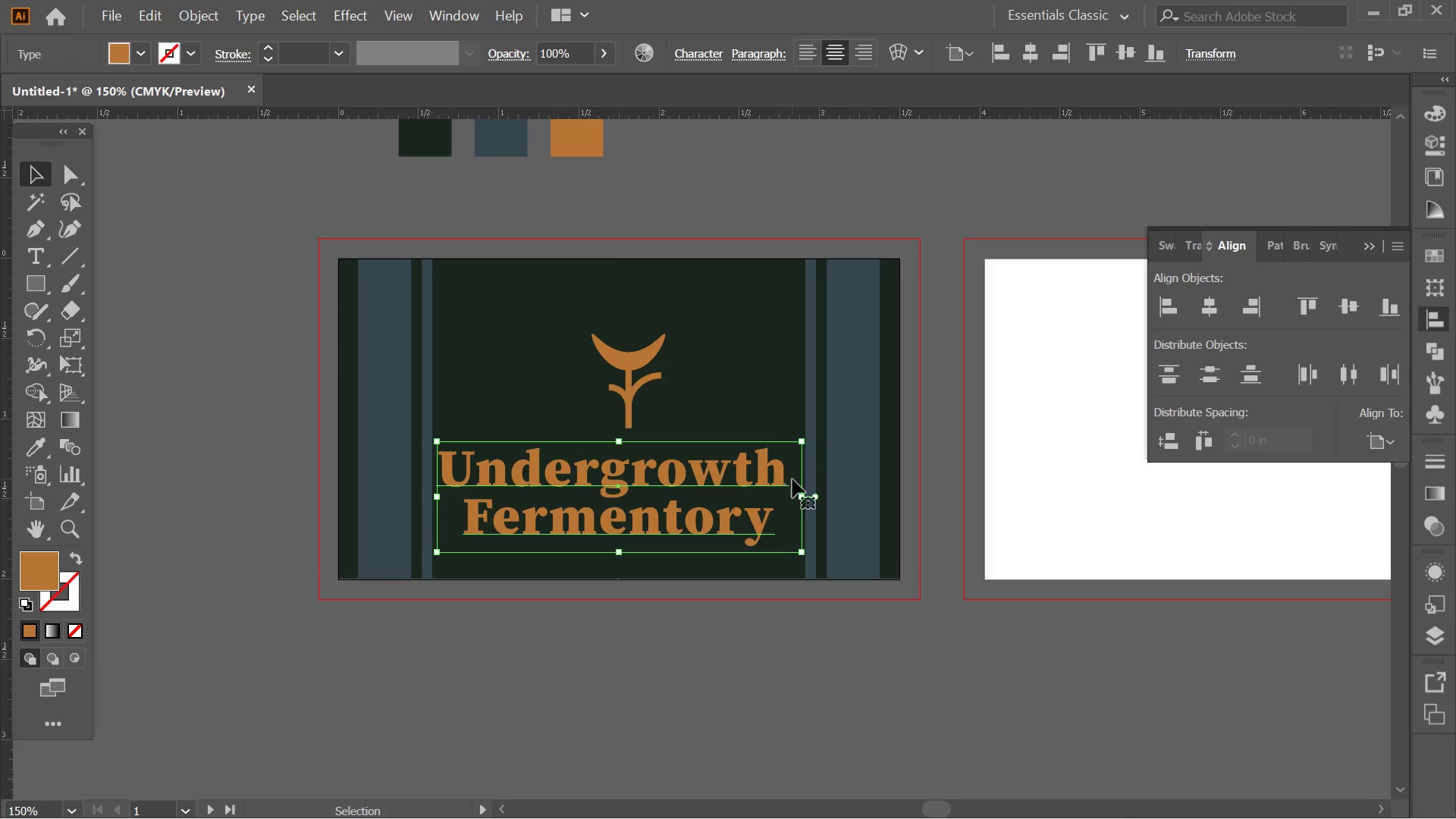 
left_click([775, 680])
 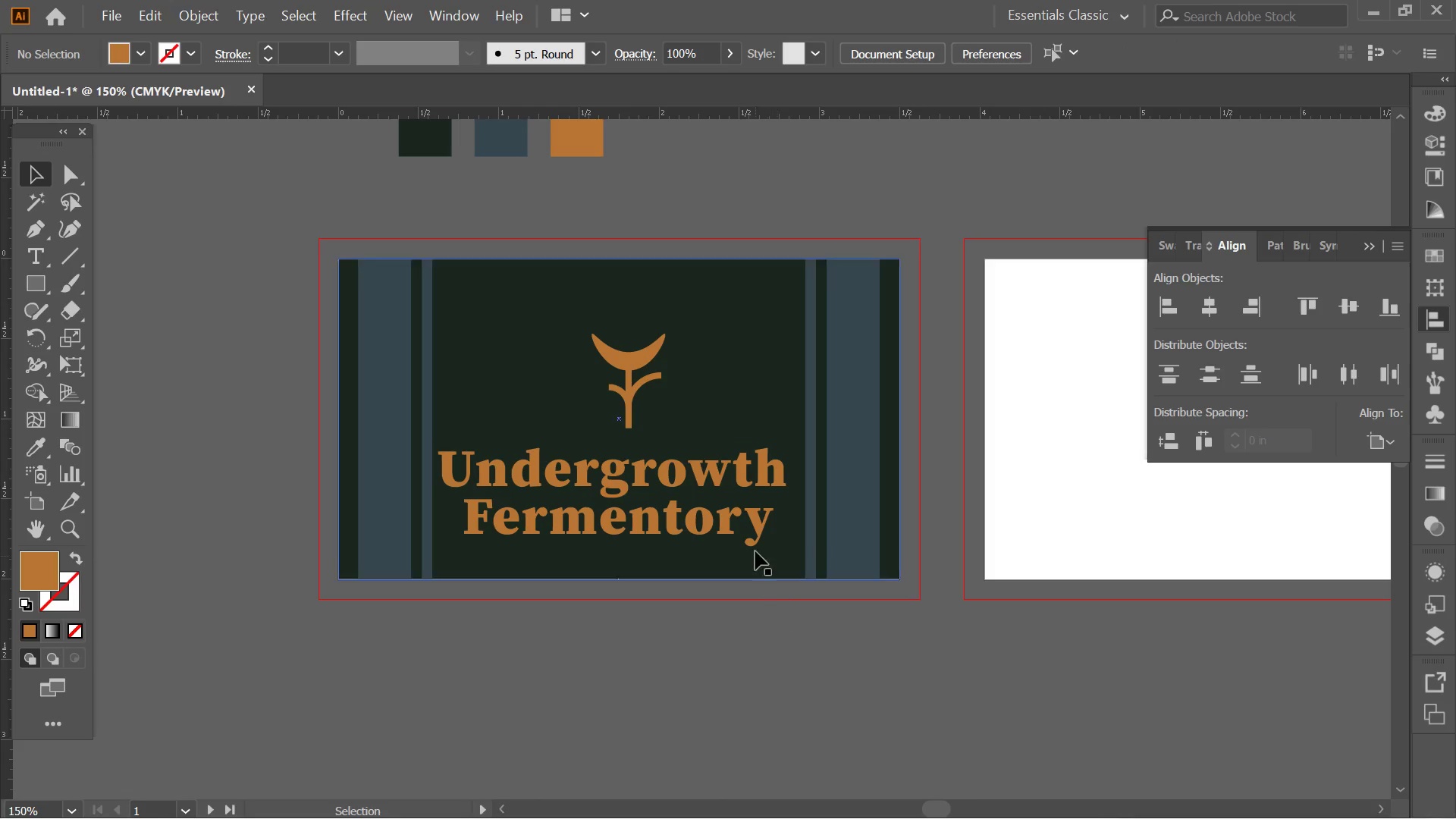 
left_click([742, 517])
 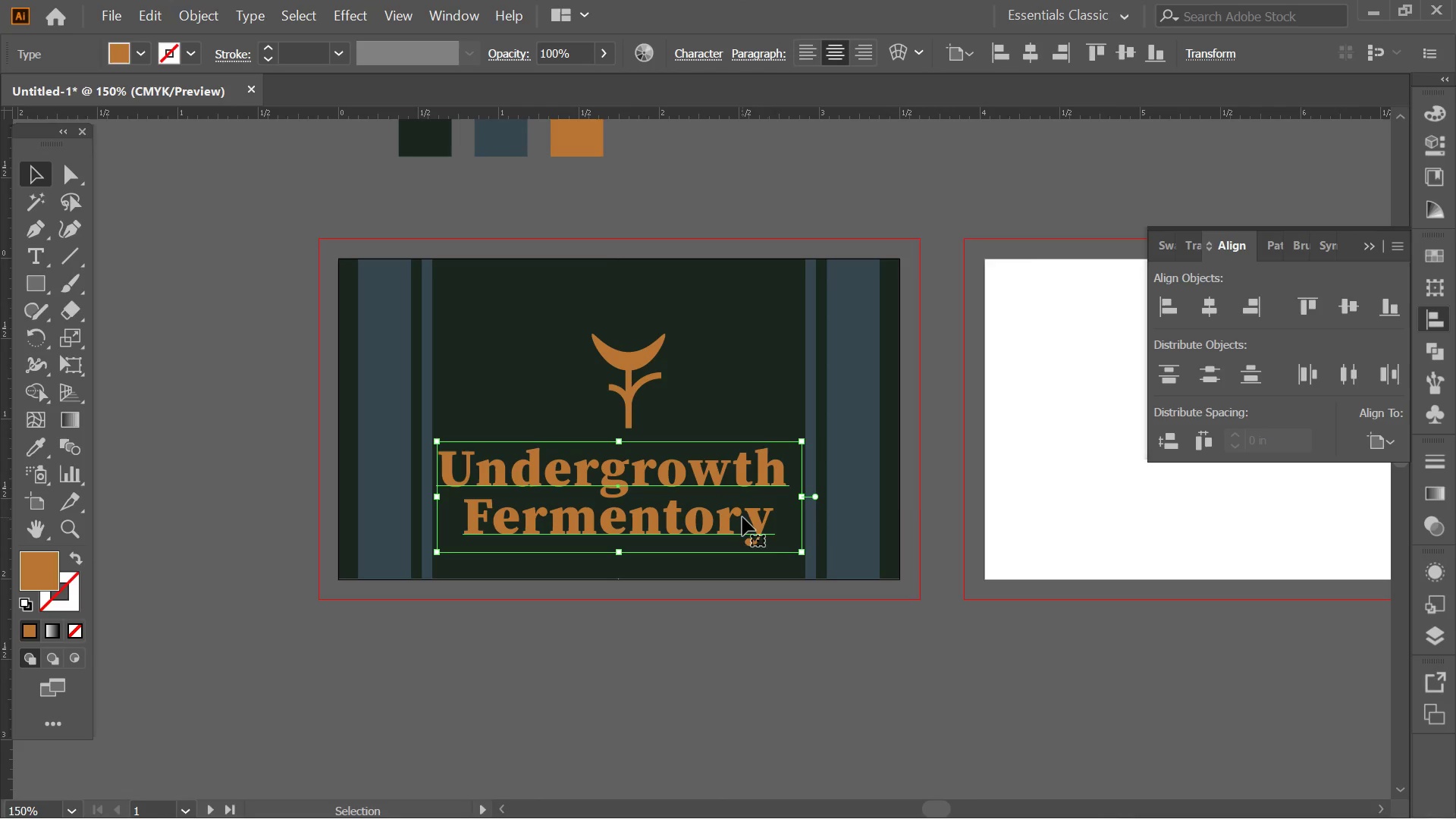 
right_click([742, 513])
 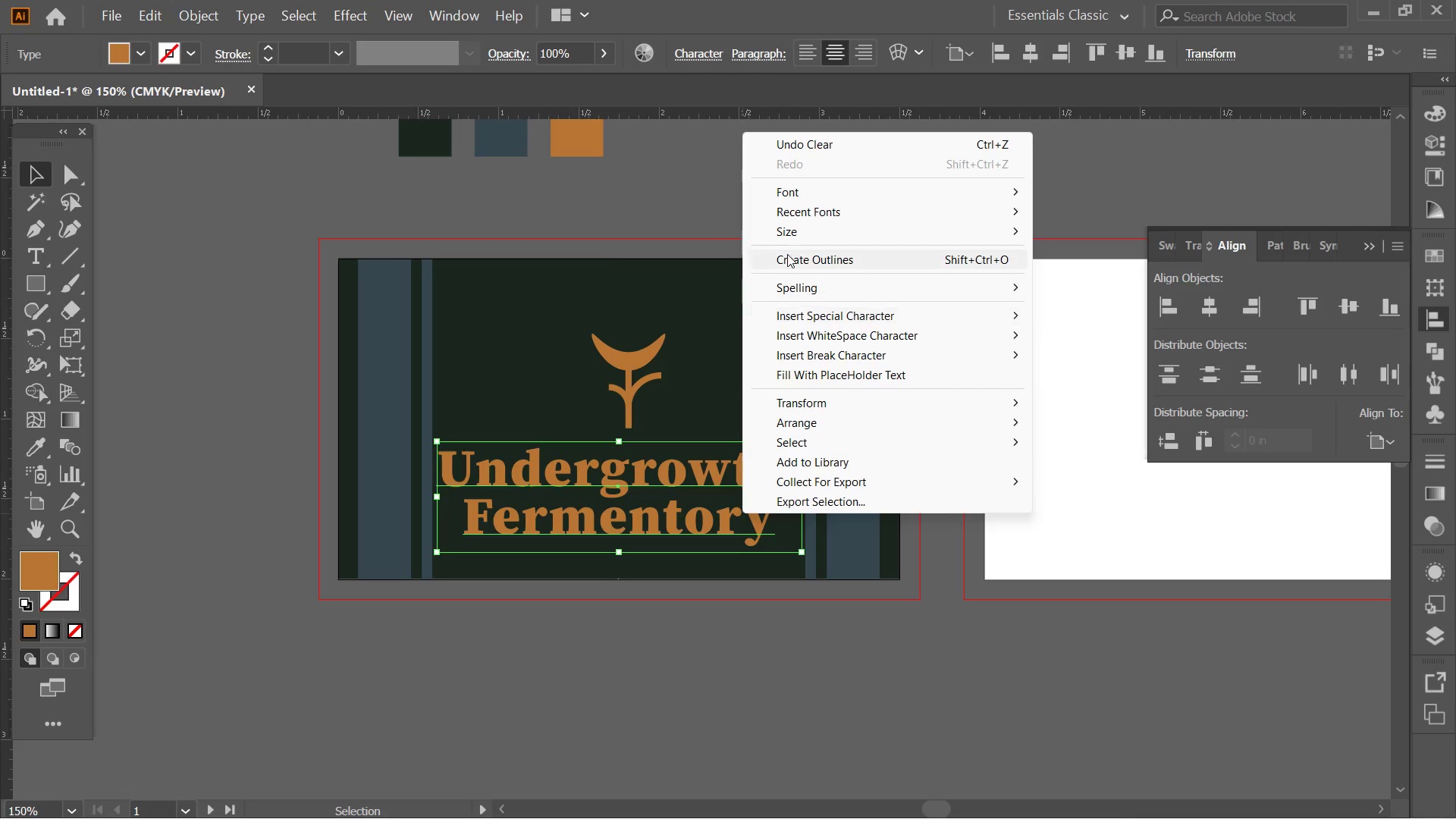 
left_click([797, 254])
 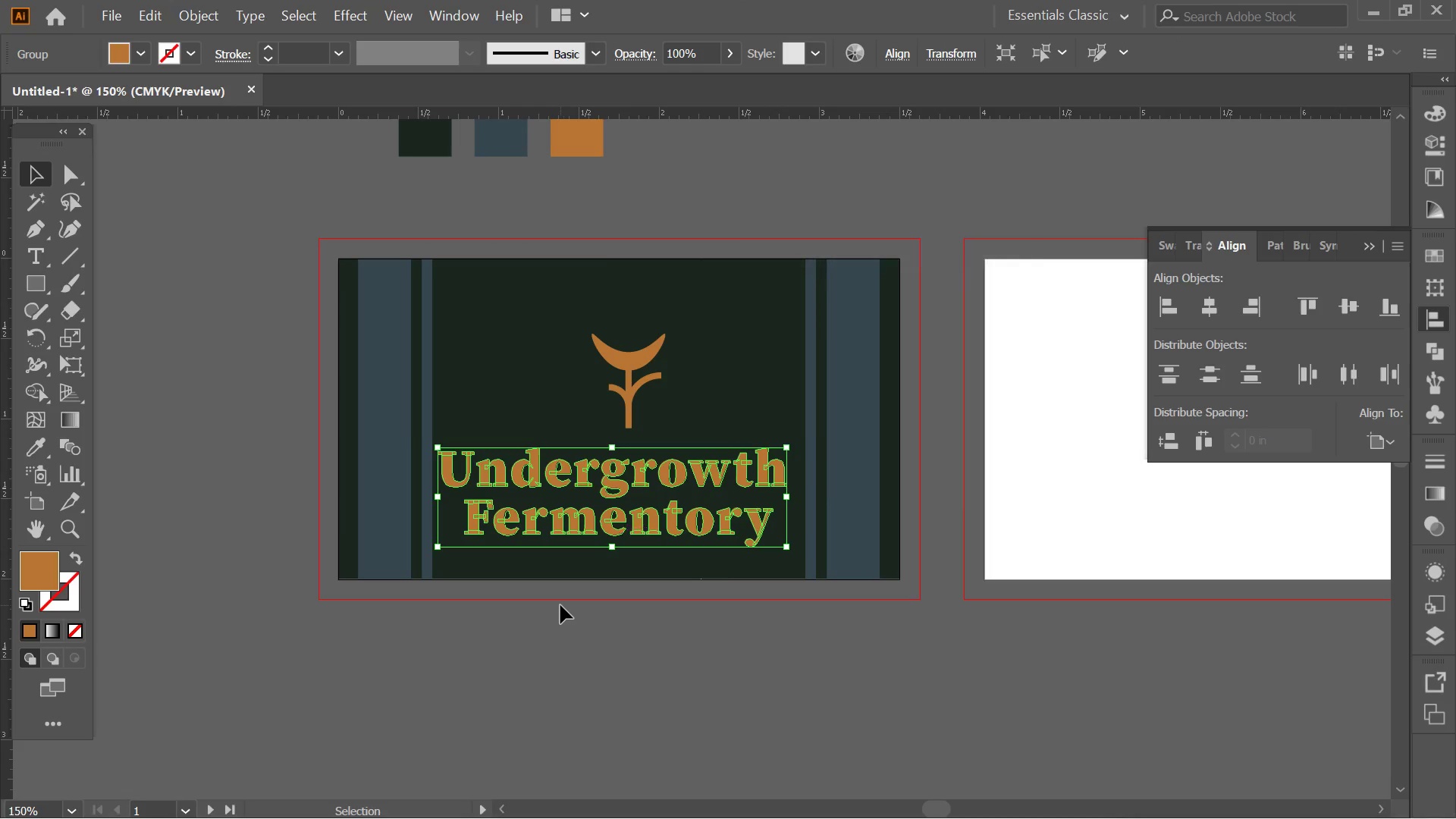 
left_click([561, 607])
 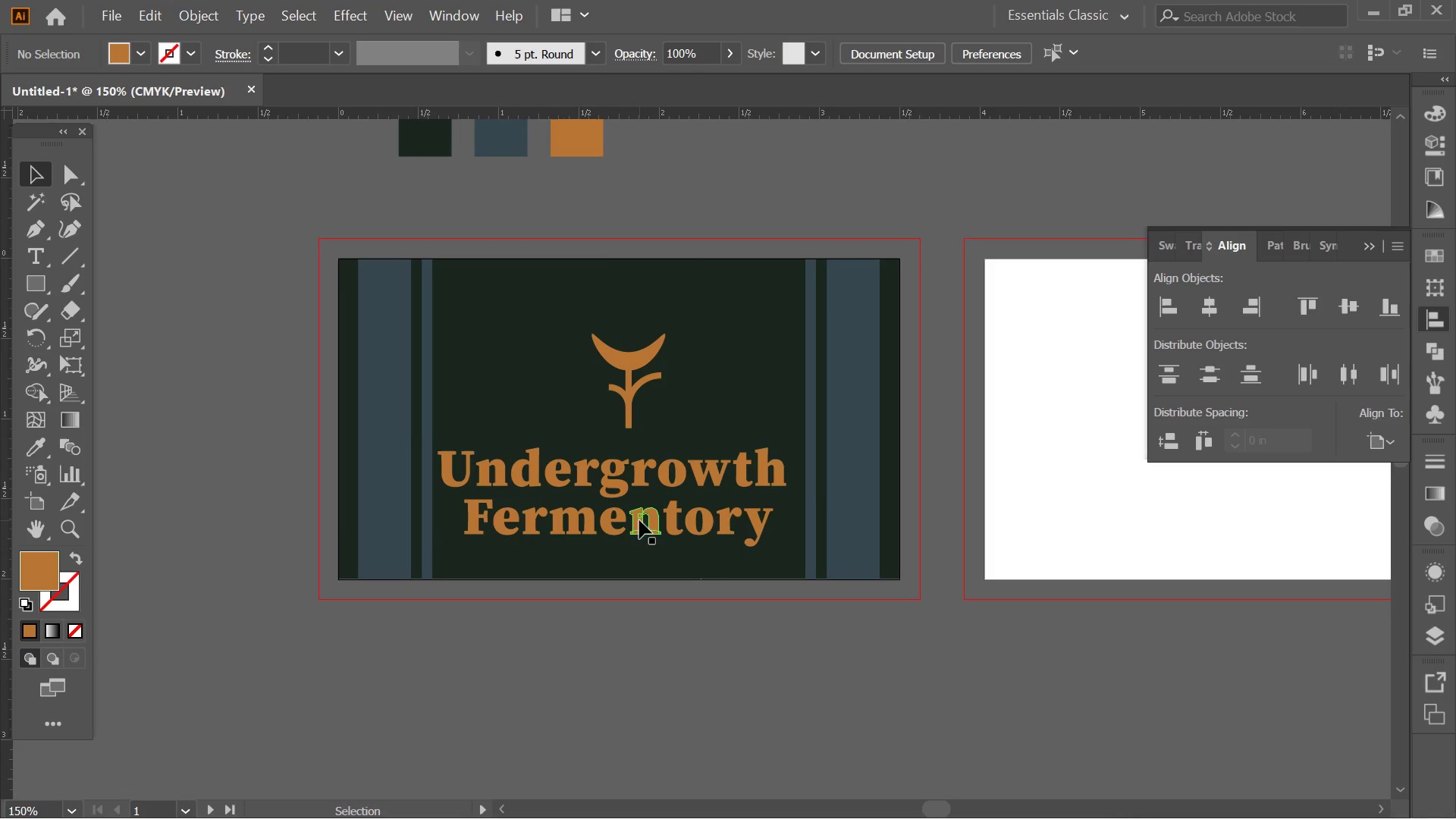 
left_click([639, 520])
 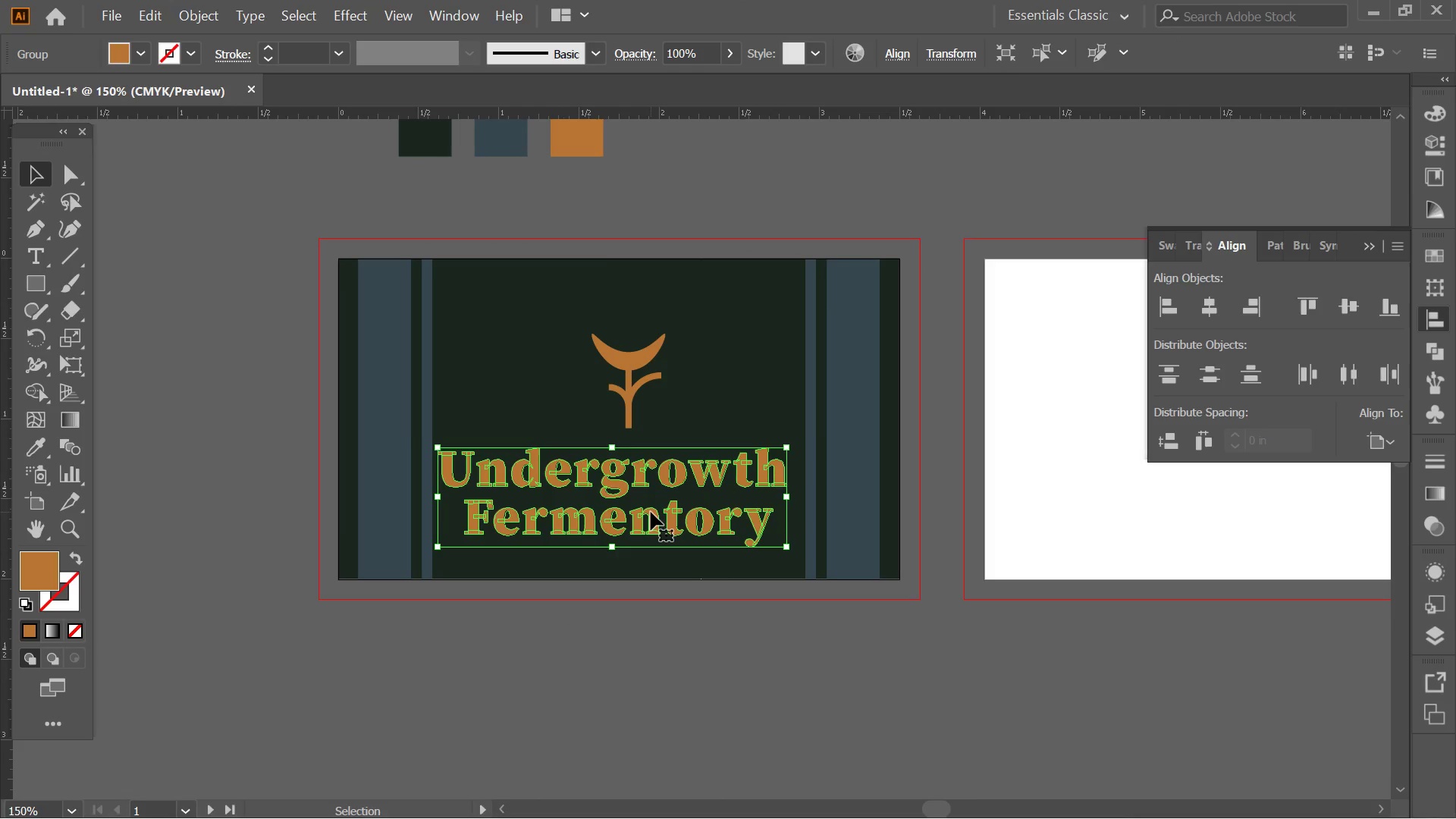 
hold_key(key=ShiftLeft, duration=1.17)
 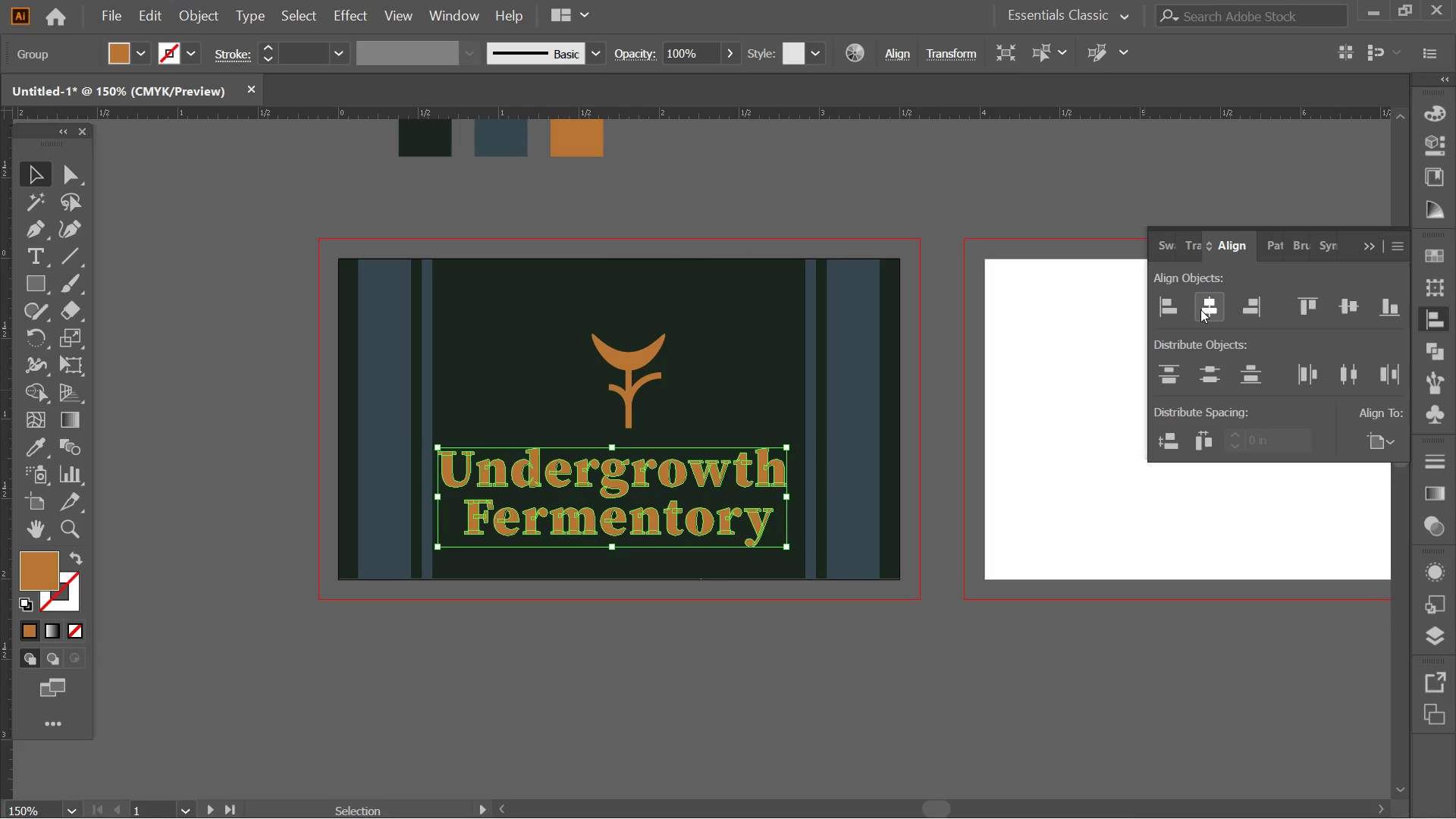 
left_click([1200, 309])
 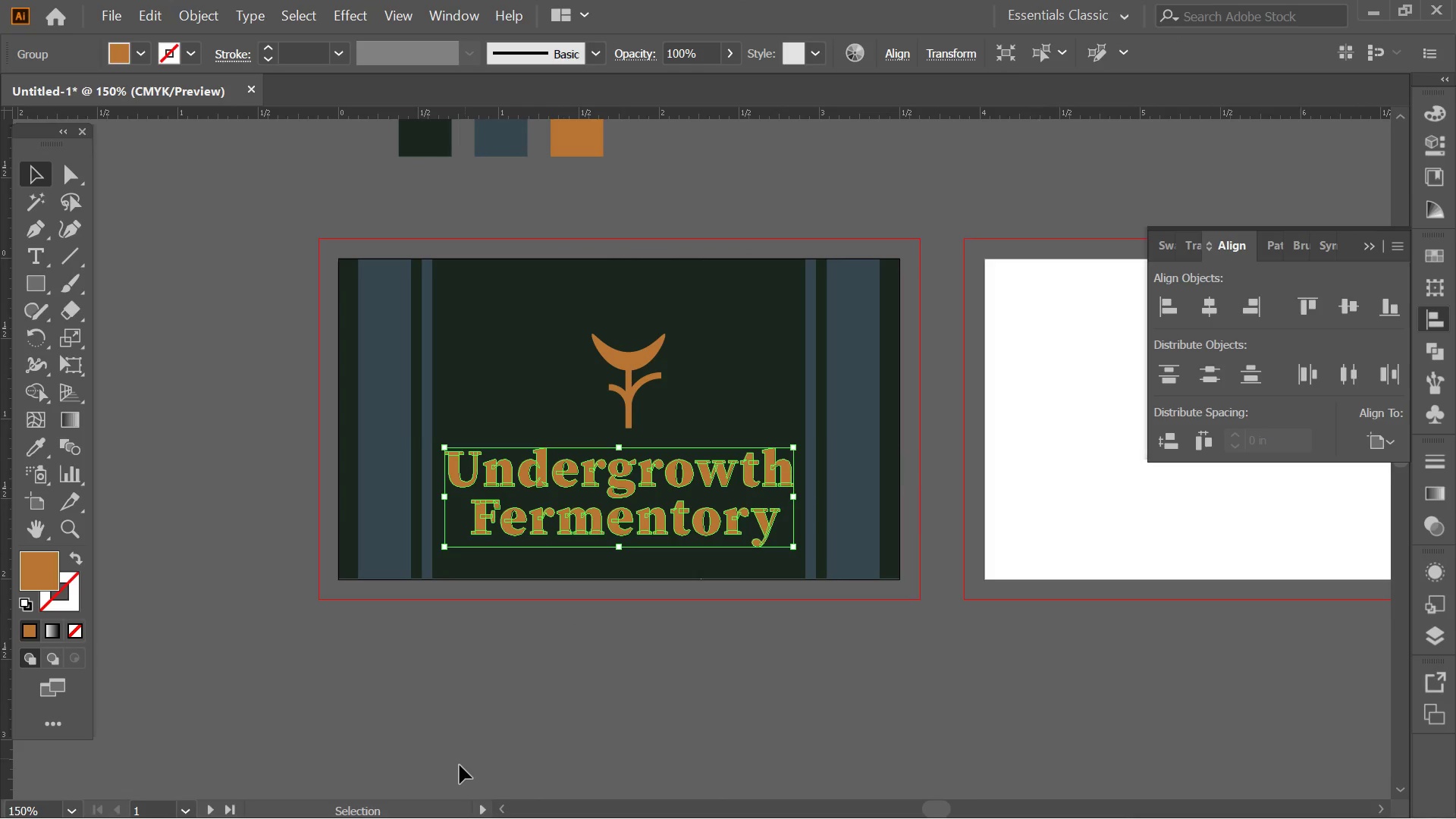 
left_click([460, 767])
 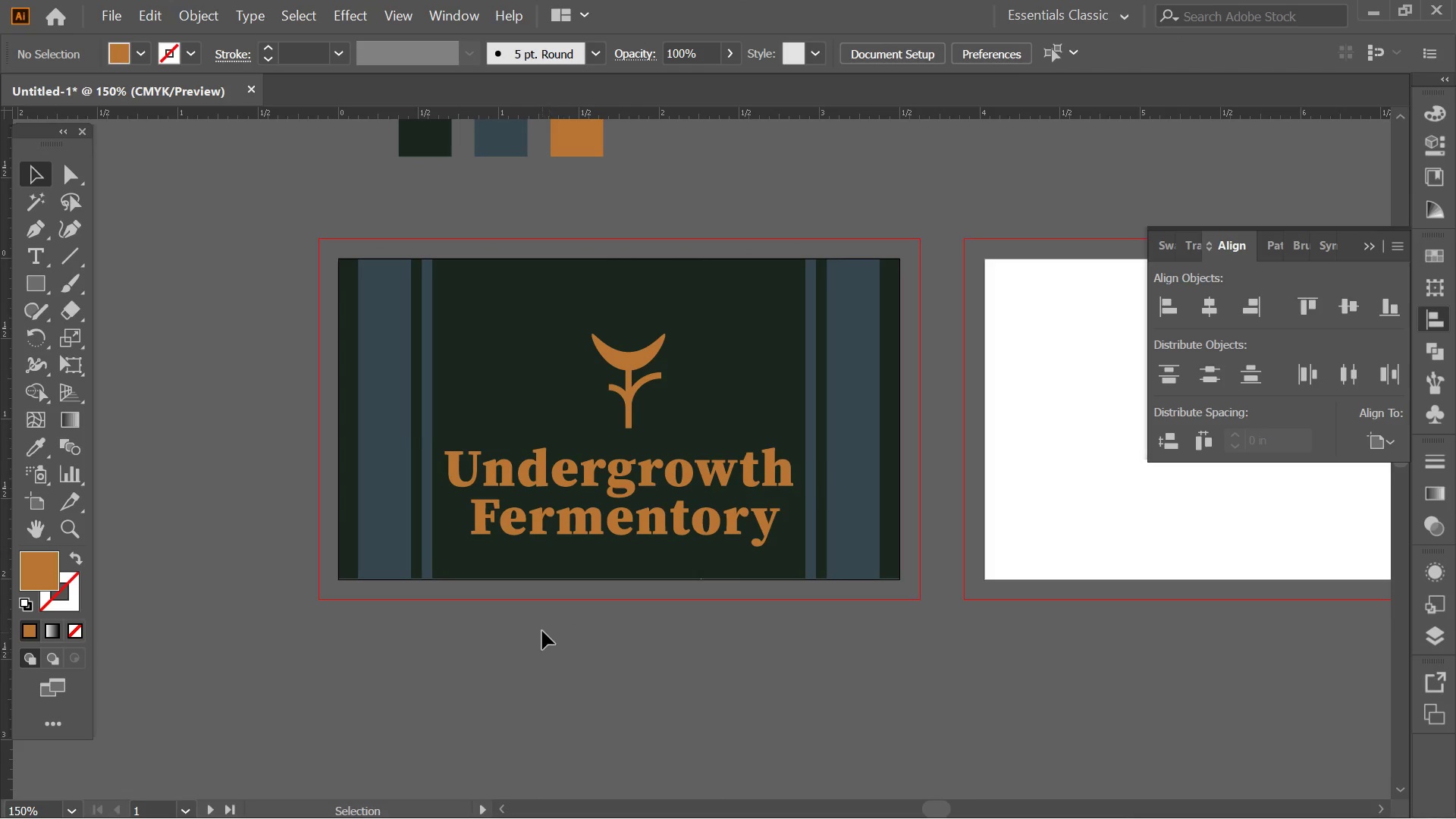 
hold_key(key=Space, duration=1.34)
 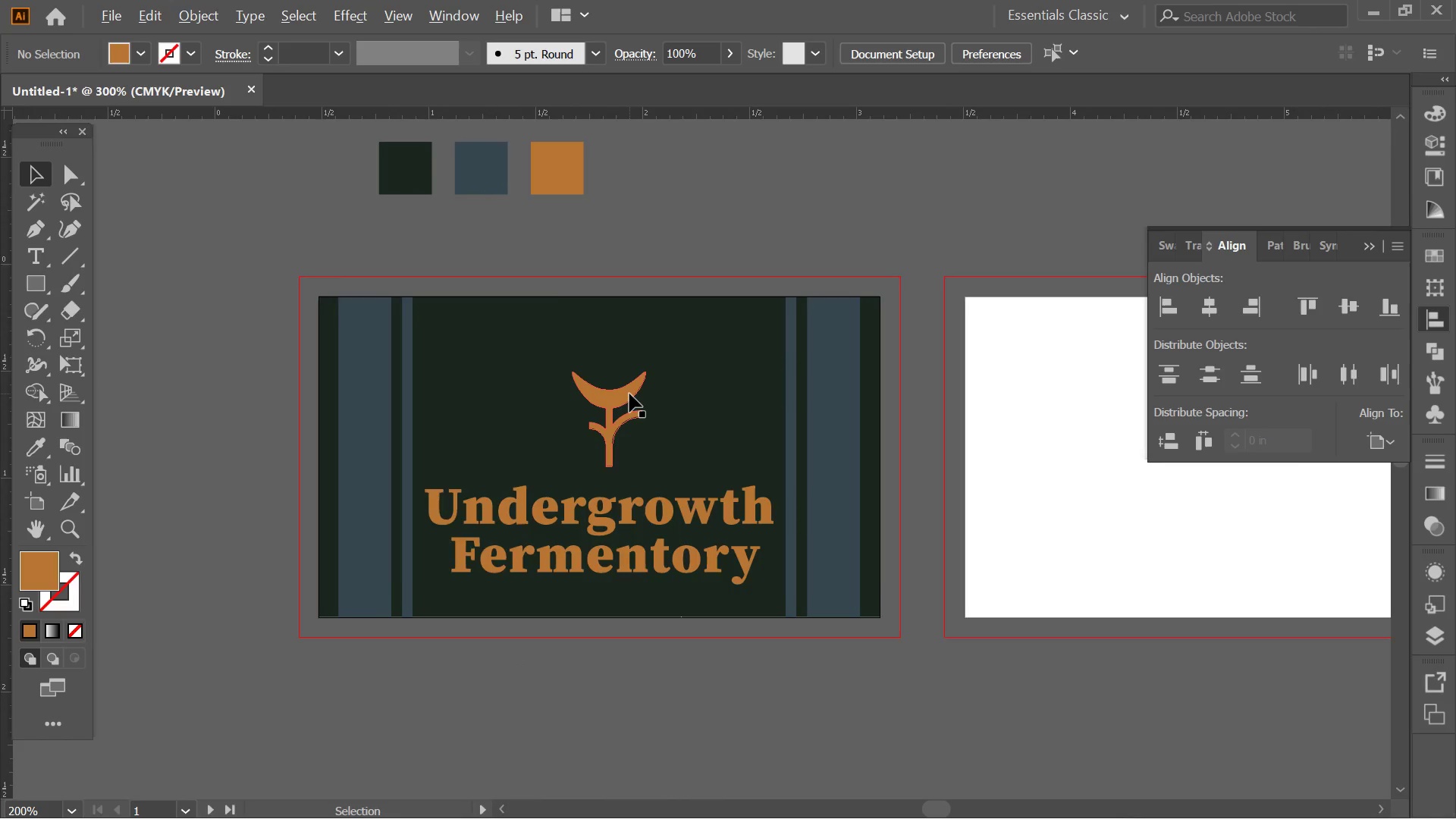 
left_click_drag(start_coordinate=[538, 623], to_coordinate=[519, 658])
 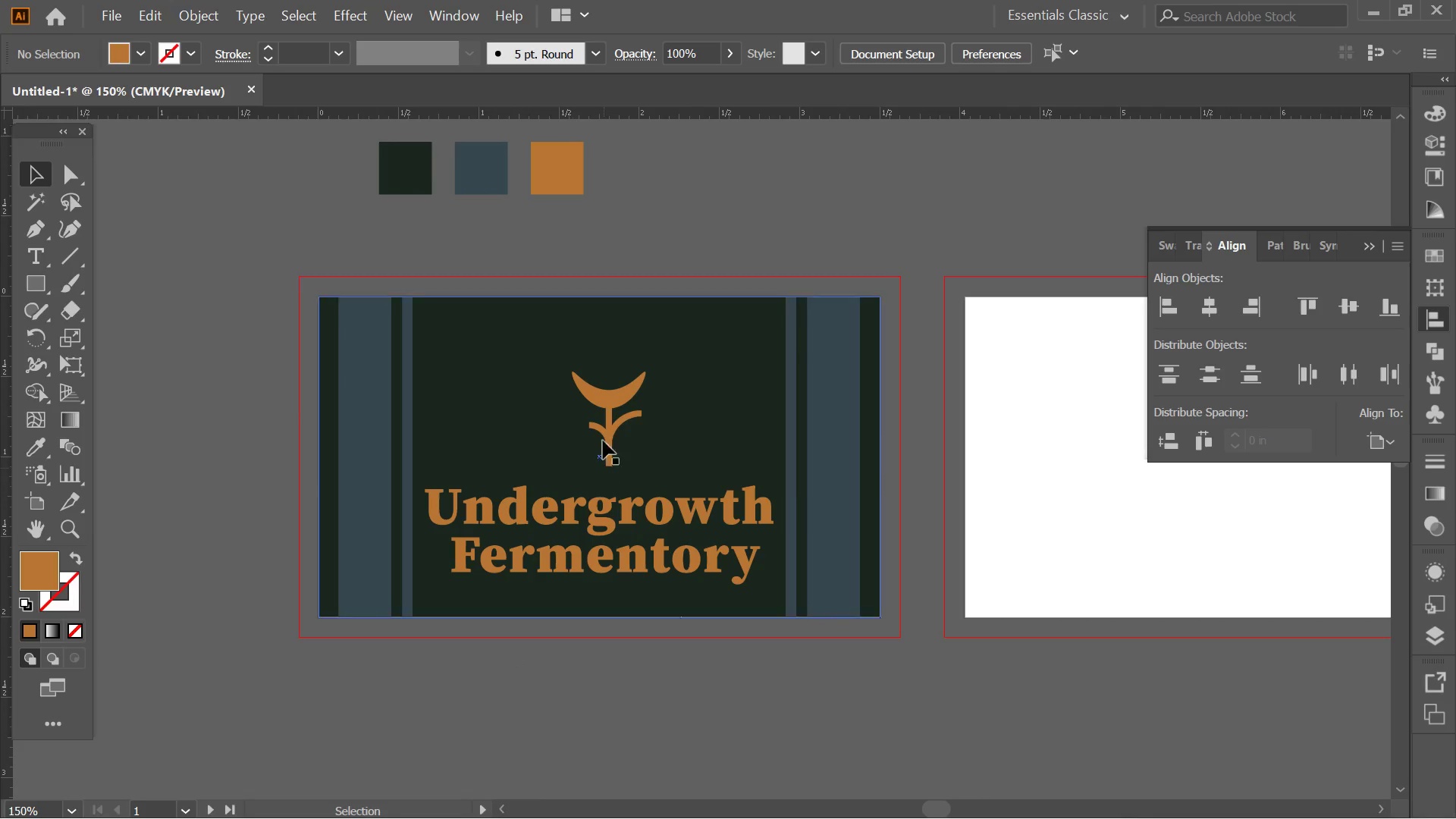 
key(Alt+AltLeft)
 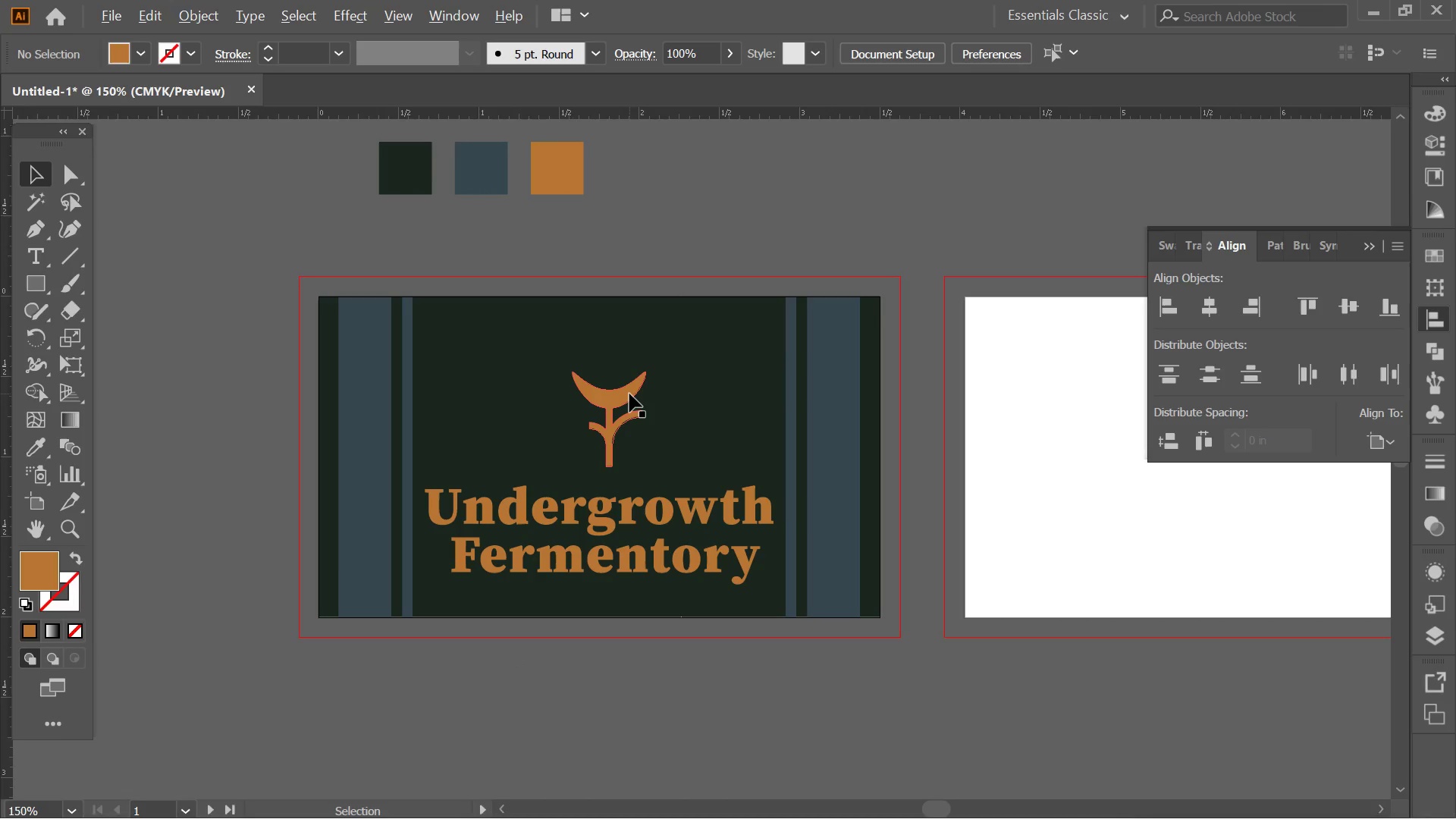 
scroll: coordinate [629, 394], scroll_direction: up, amount: 2.0
 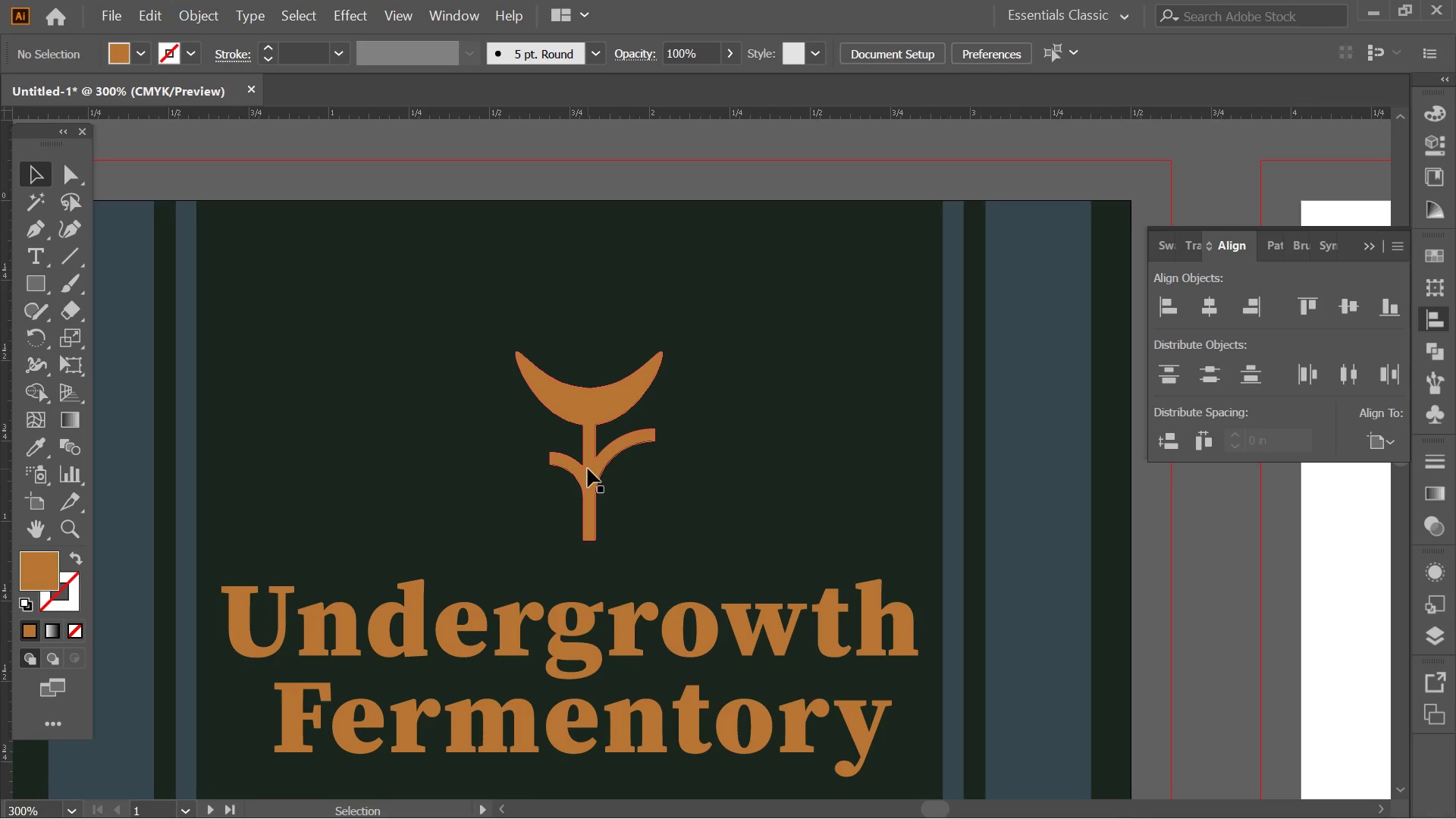 
left_click_drag(start_coordinate=[588, 469], to_coordinate=[565, 488])
 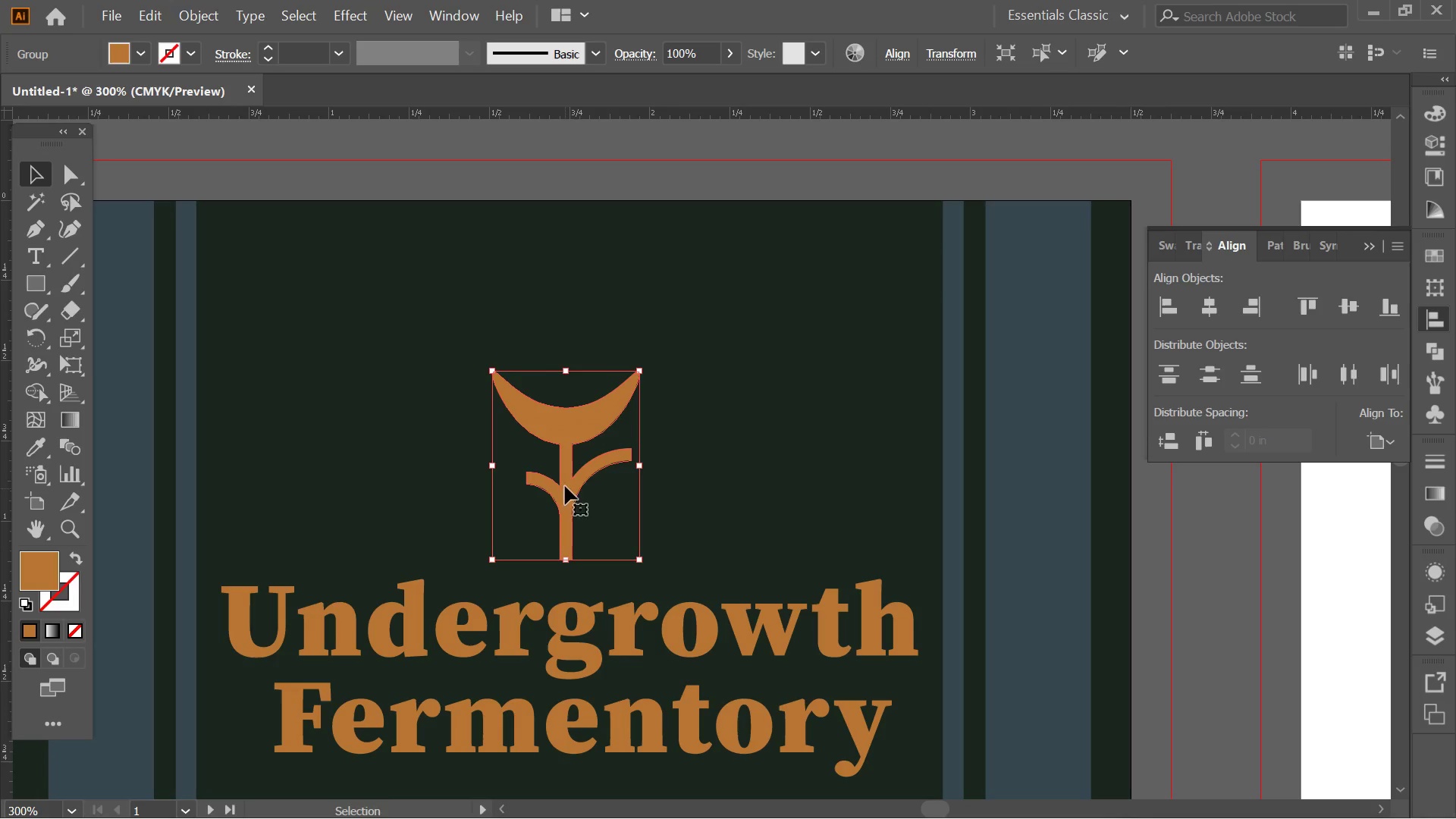 
hold_key(key=ShiftLeft, duration=0.84)
 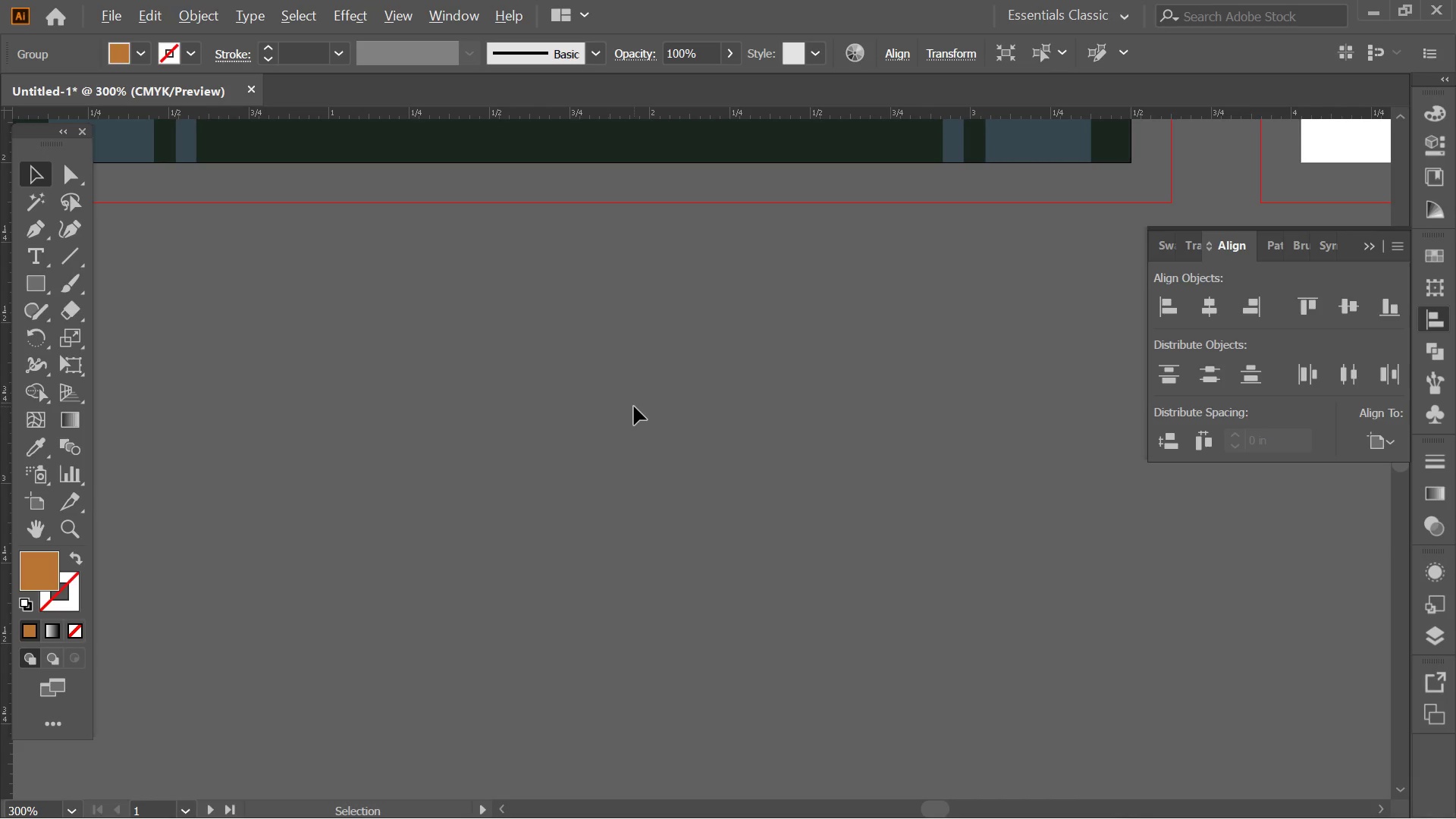 
hold_key(key=AltLeft, duration=0.53)
 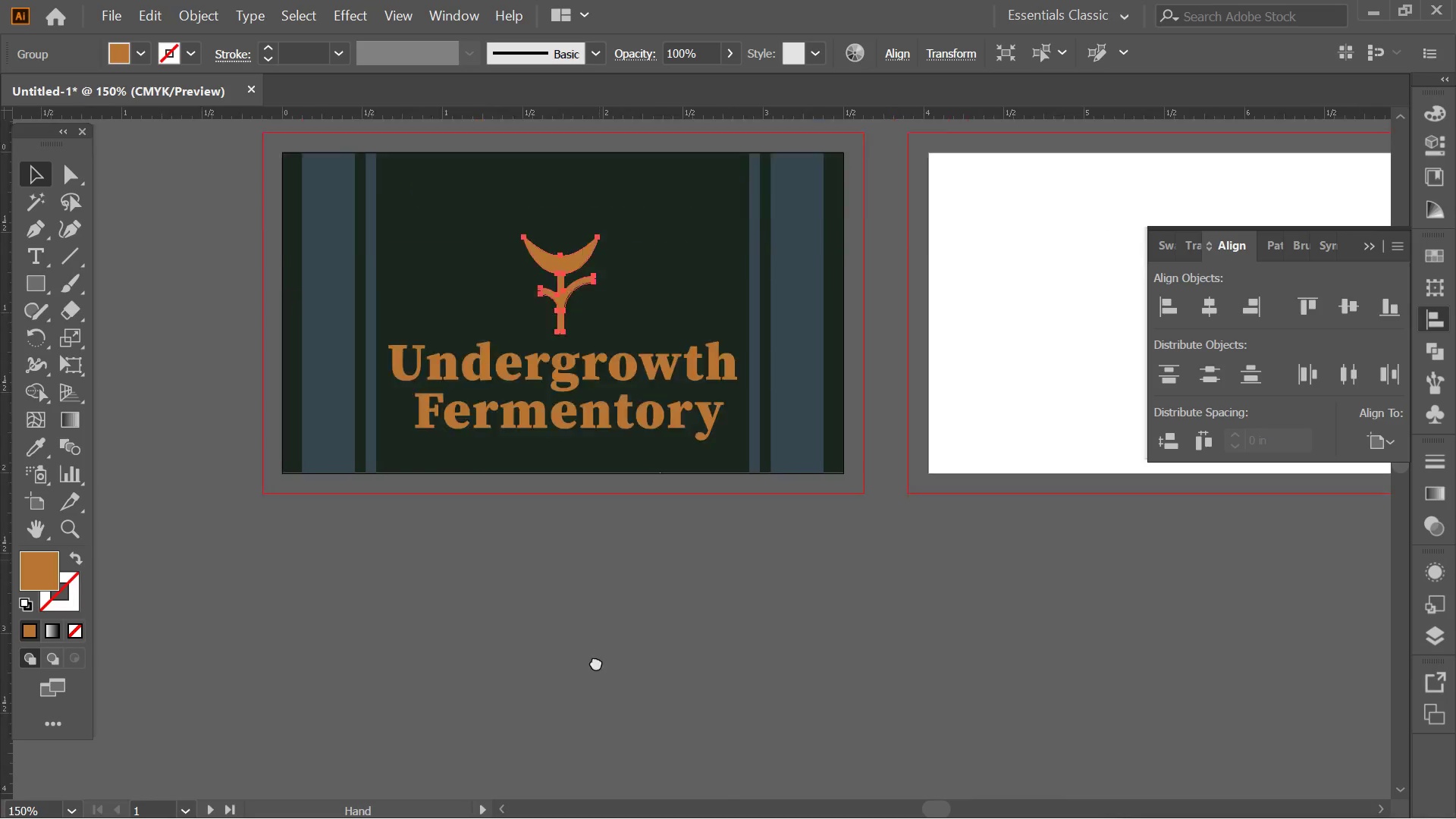 
scroll: coordinate [608, 418], scroll_direction: down, amount: 2.0
 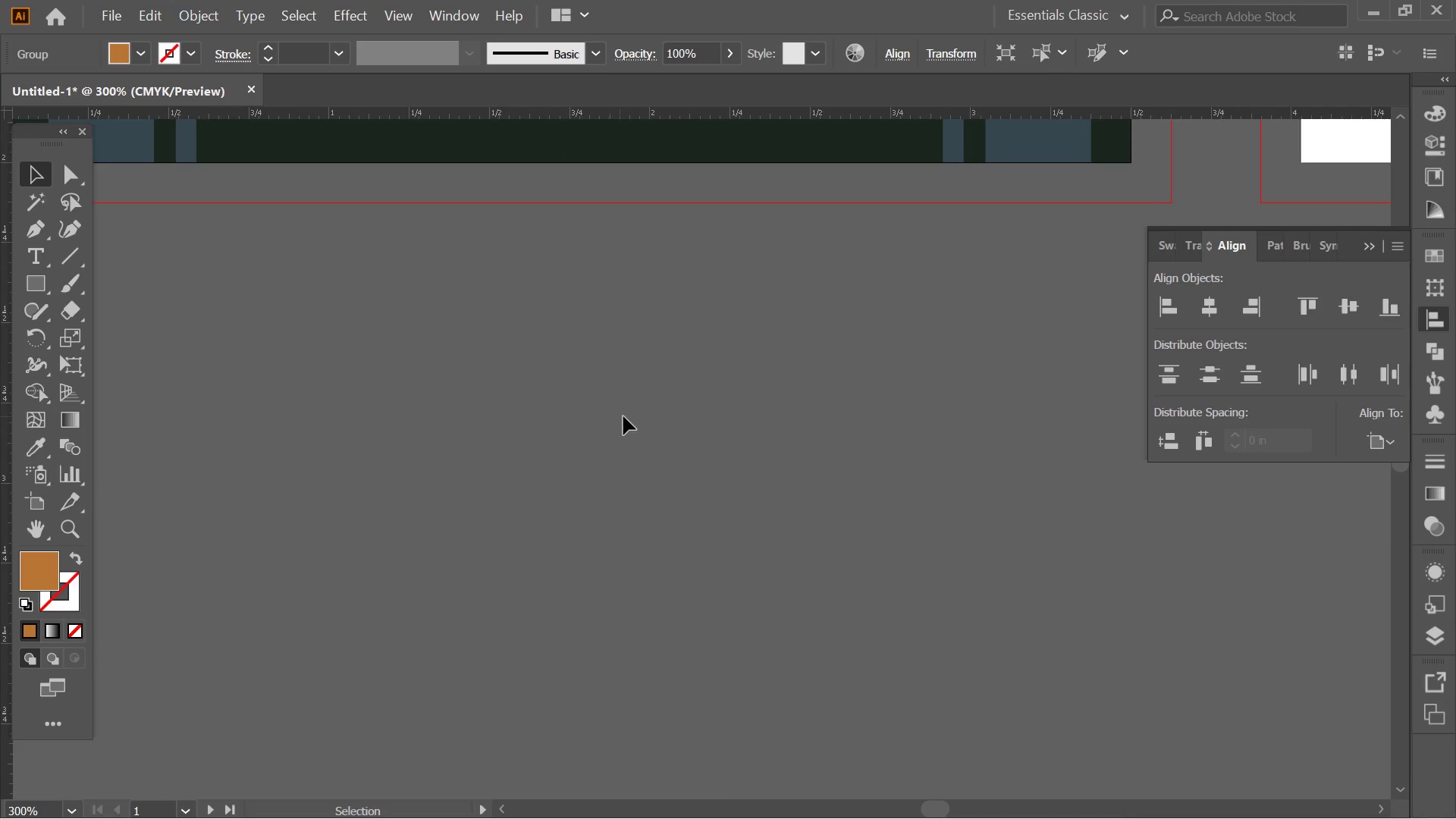 
hold_key(key=Space, duration=0.61)
 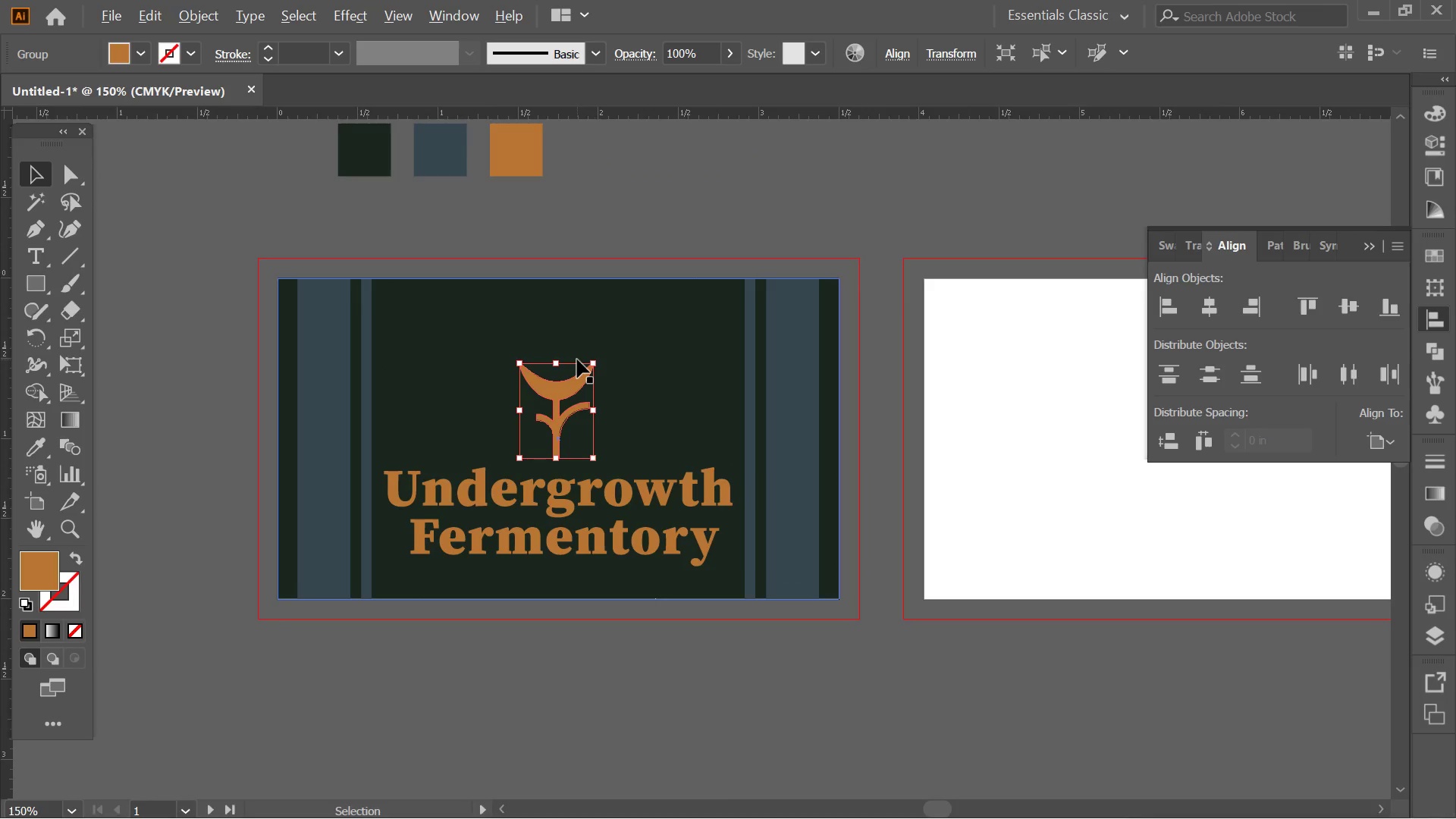 
left_click_drag(start_coordinate=[639, 371], to_coordinate=[595, 685])
 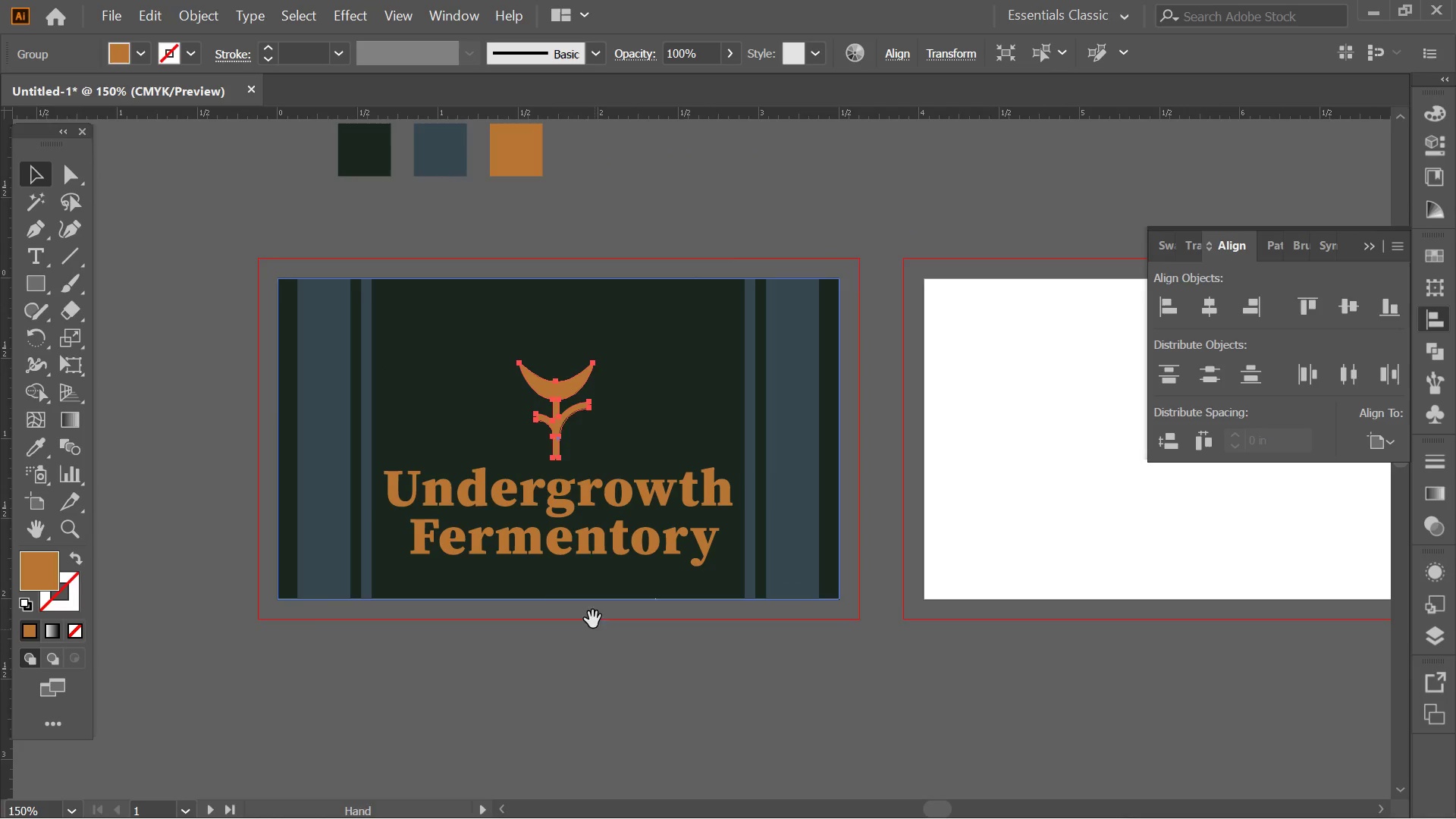 
scroll: coordinate [634, 406], scroll_direction: down, amount: 2.0
 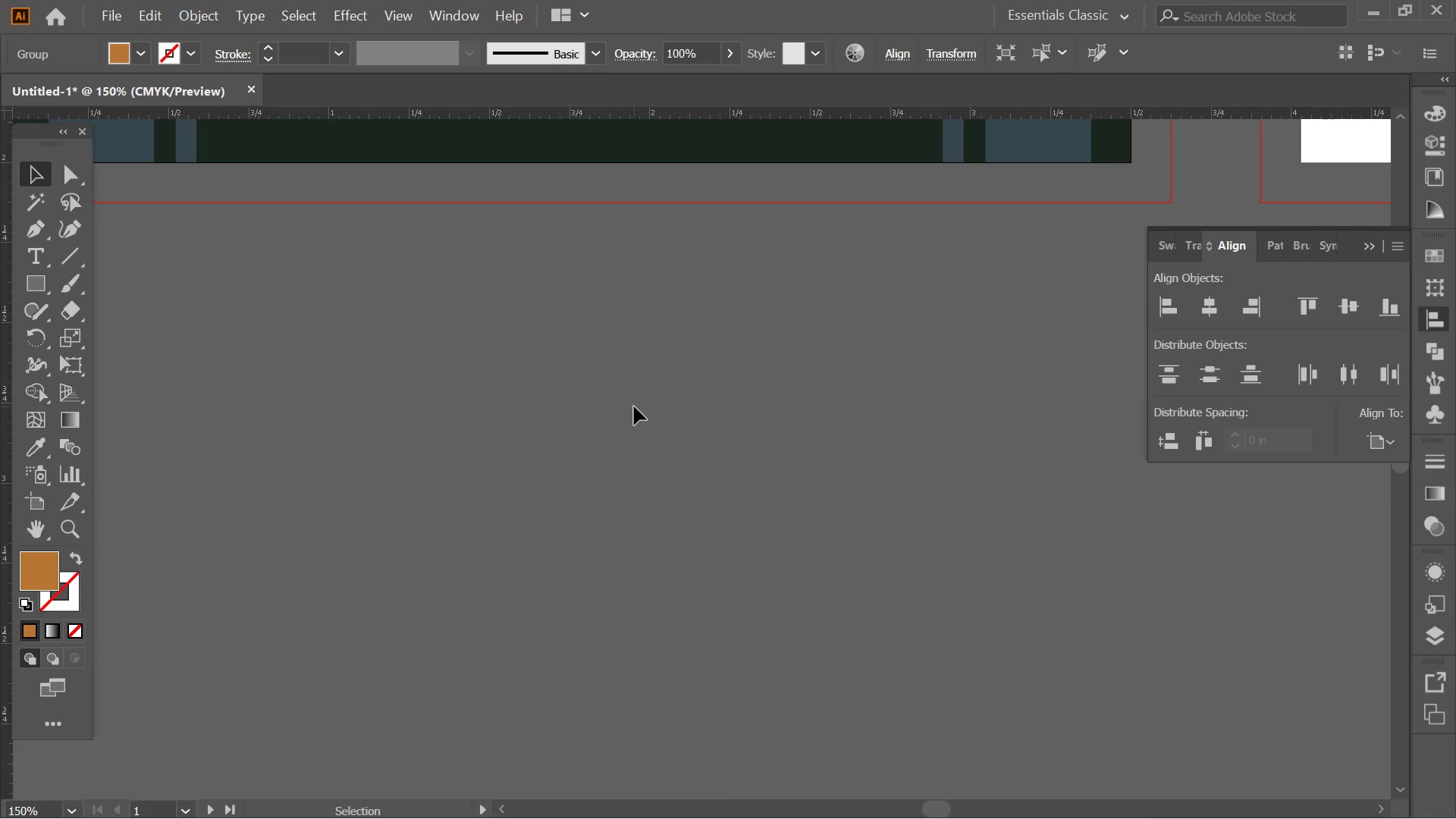 
hold_key(key=Space, duration=11.77)
 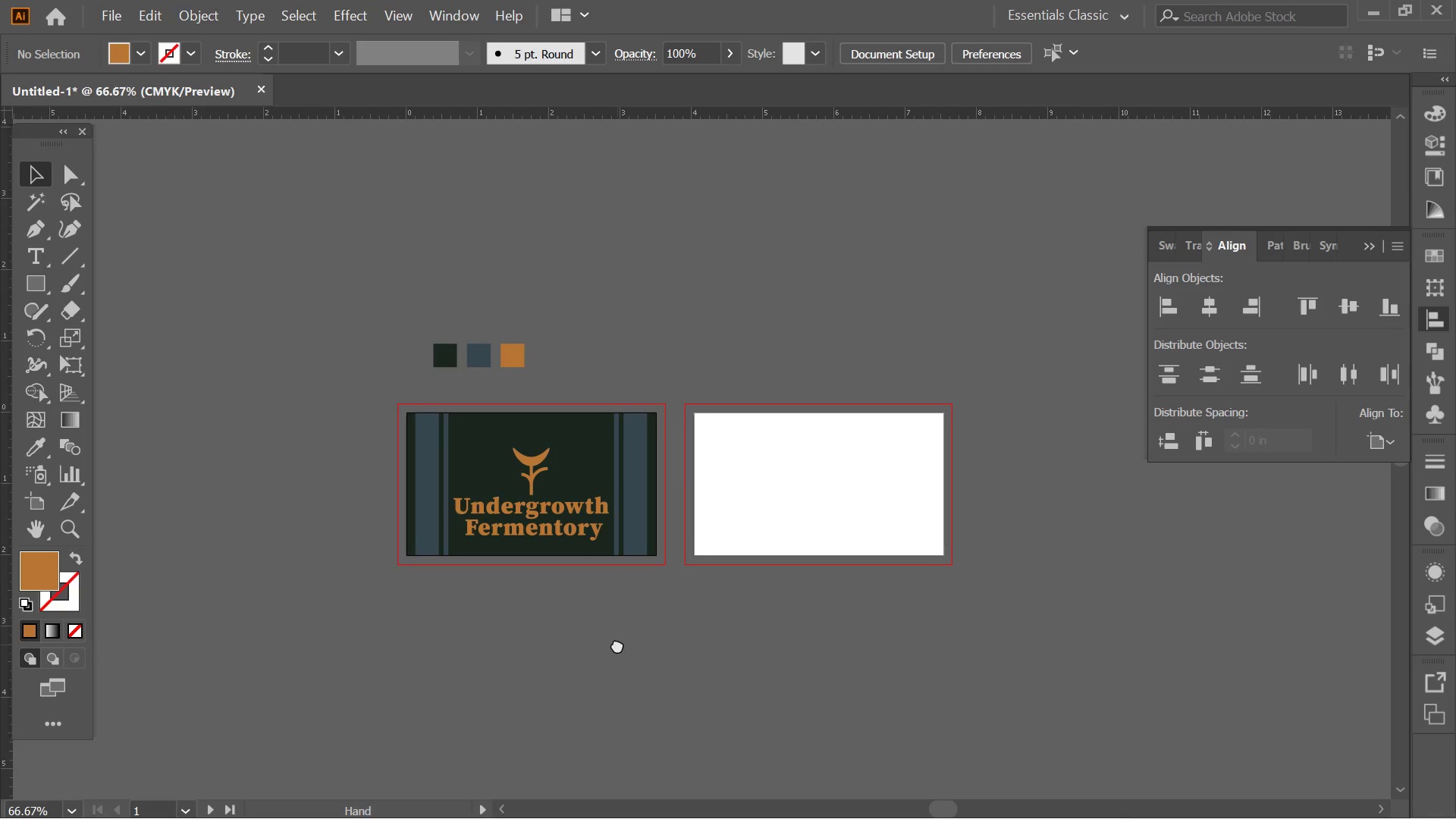 
hold_key(key=AltLeft, duration=0.47)
scroll: coordinate [577, 359], scroll_direction: up, amount: 1.0
 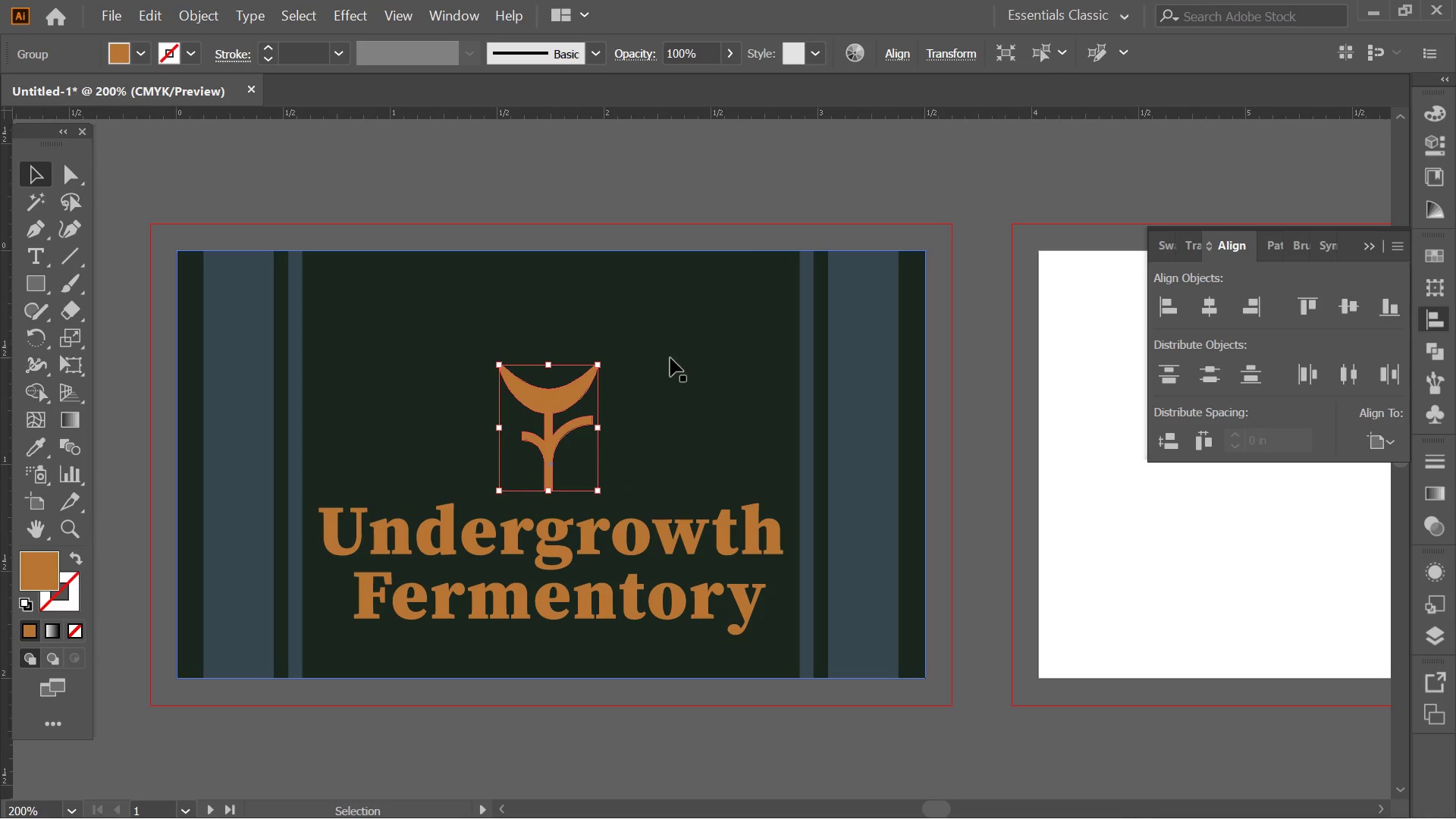 
left_click([704, 353])
 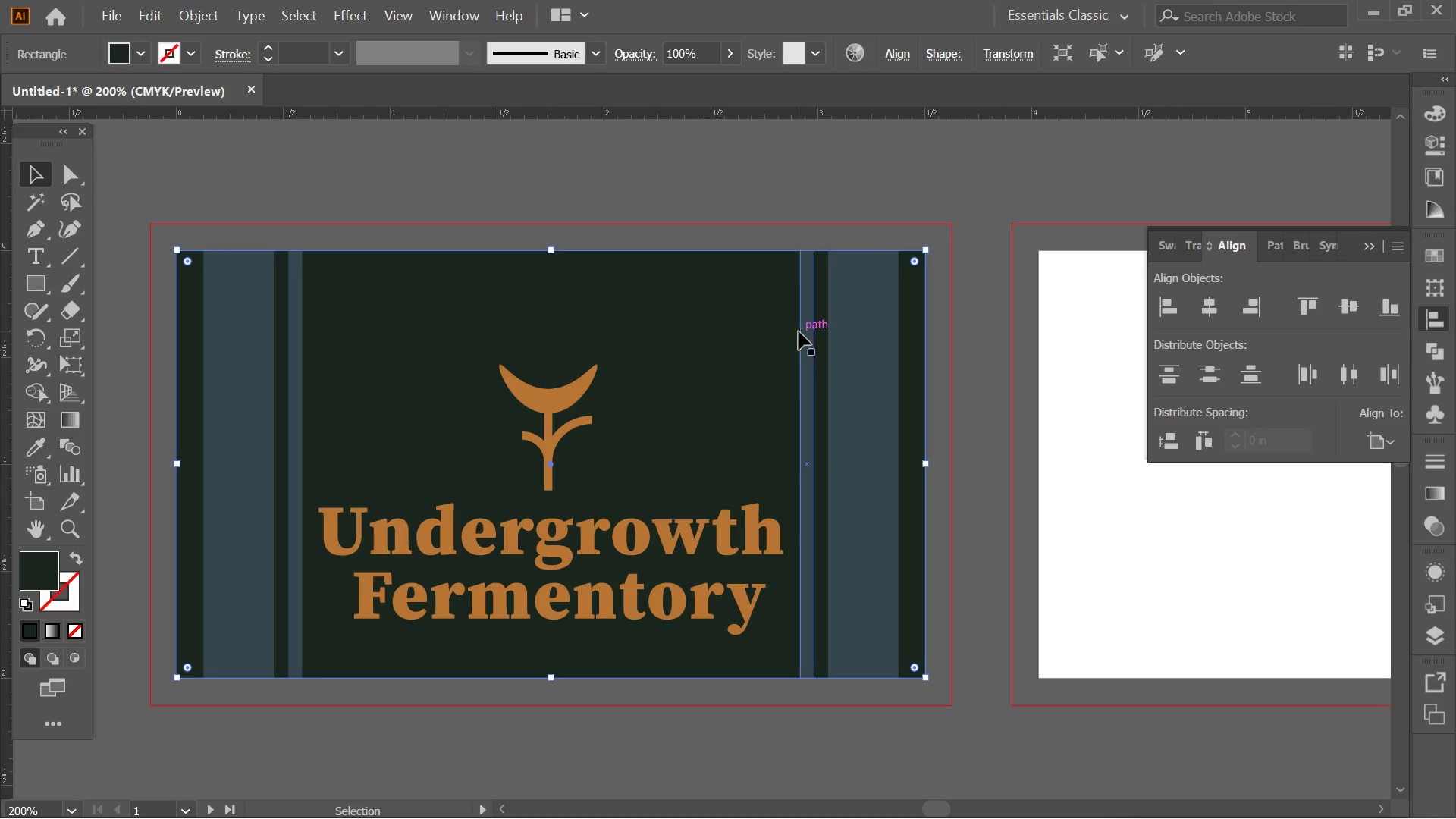 
hold_key(key=ShiftLeft, duration=1.19)
left_click([570, 395])
 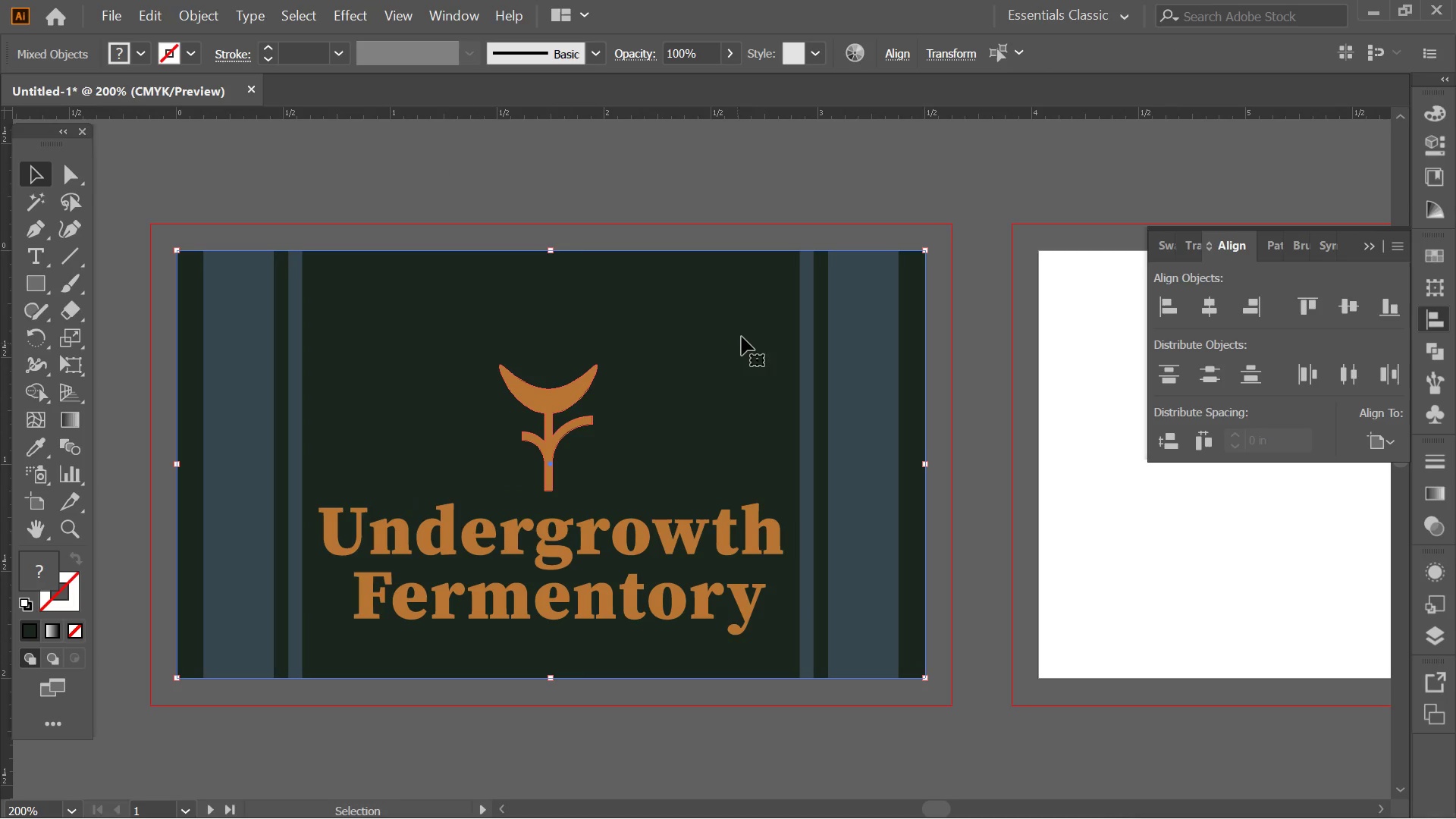 
left_click([752, 330])
 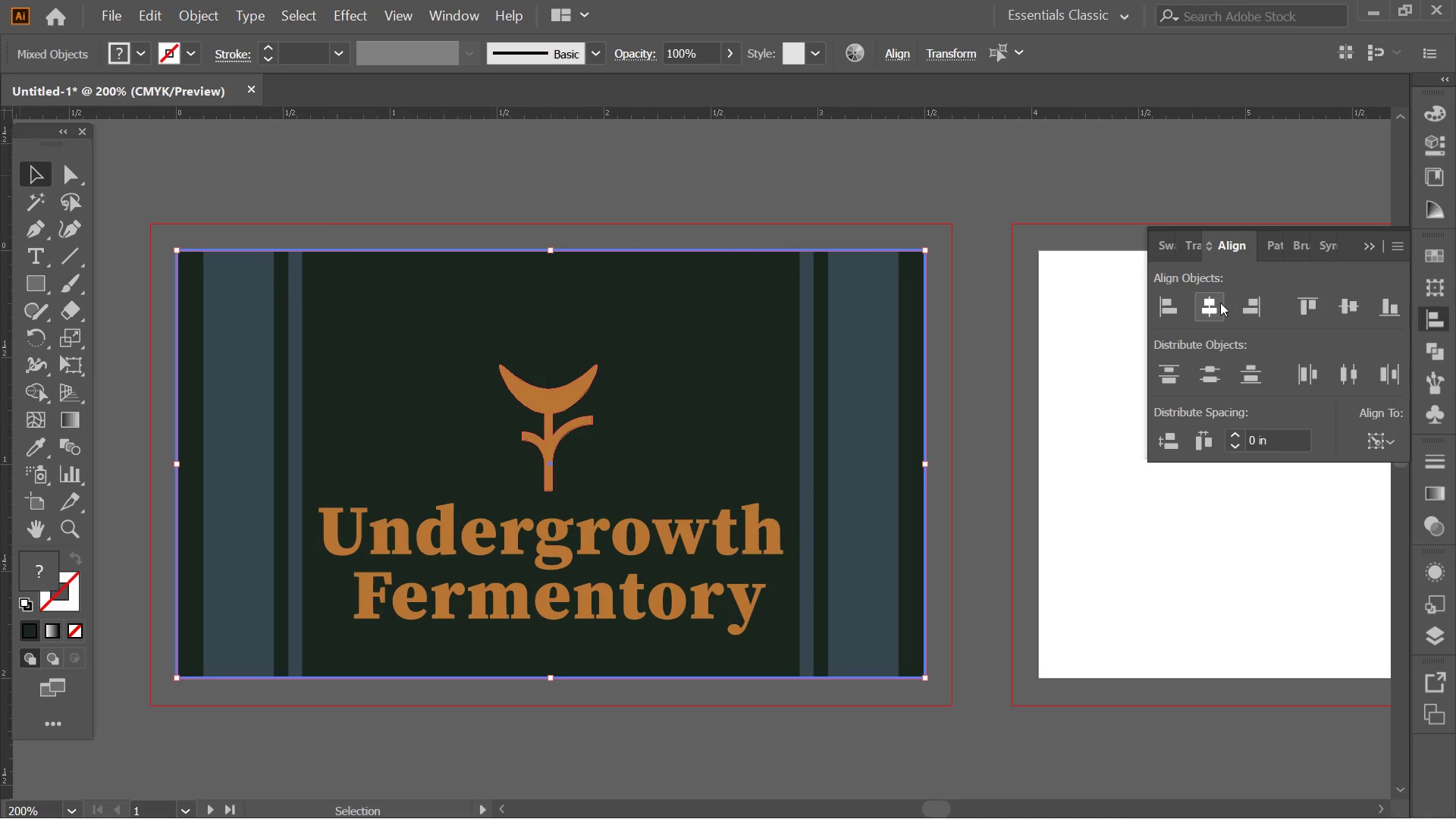 
left_click([1217, 301])
 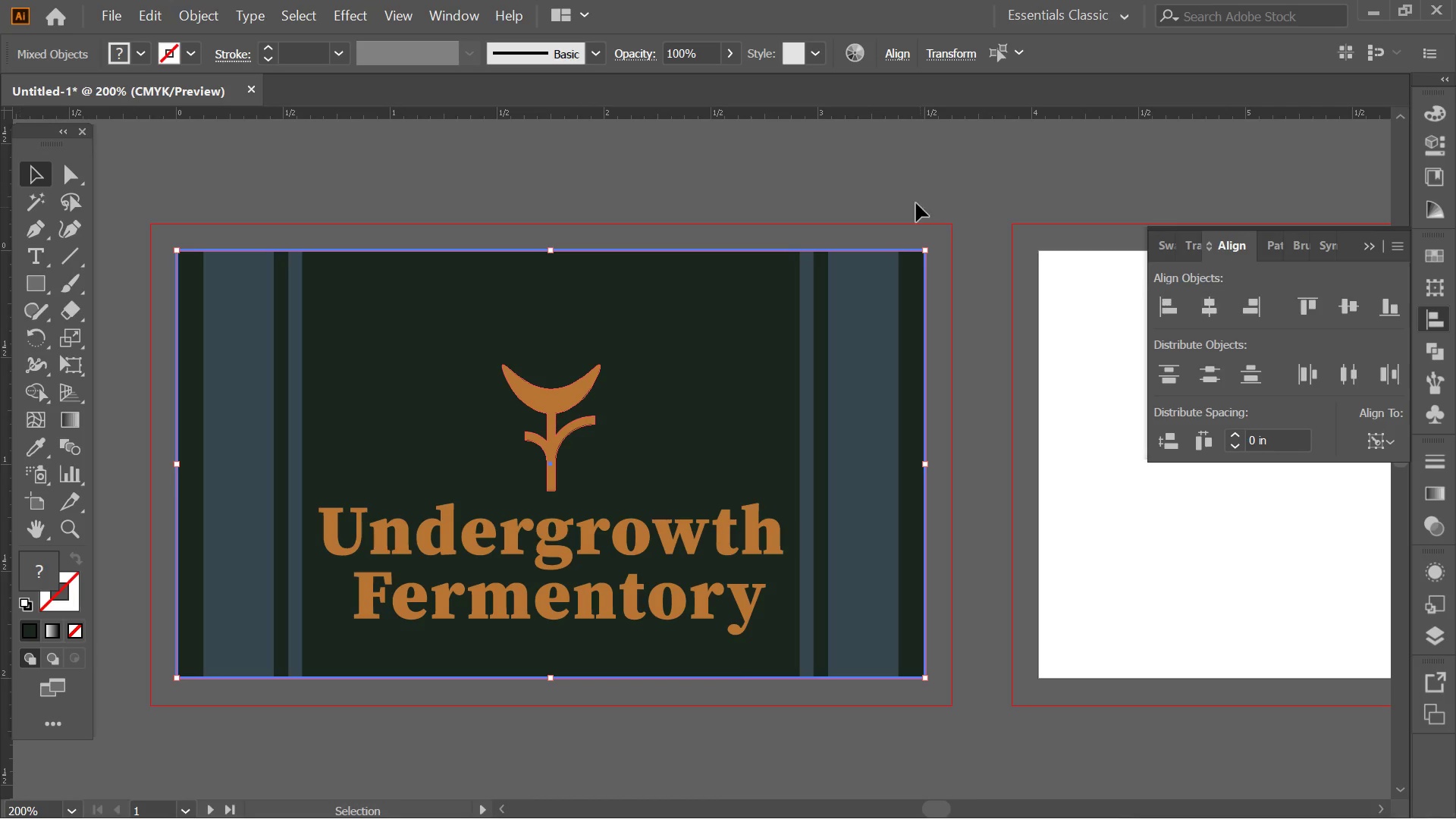 
left_click([902, 197])
 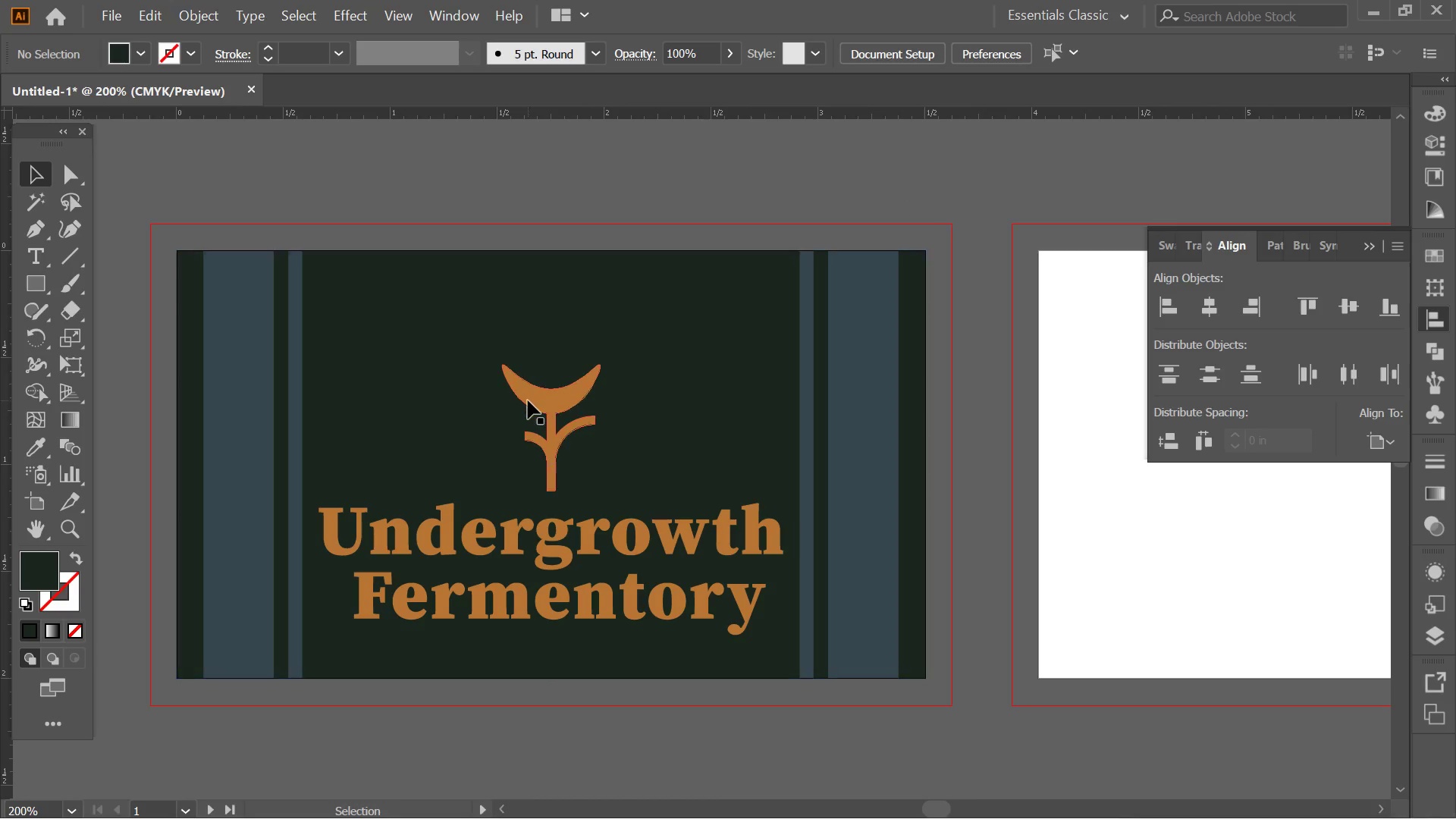 
left_click([528, 400])
 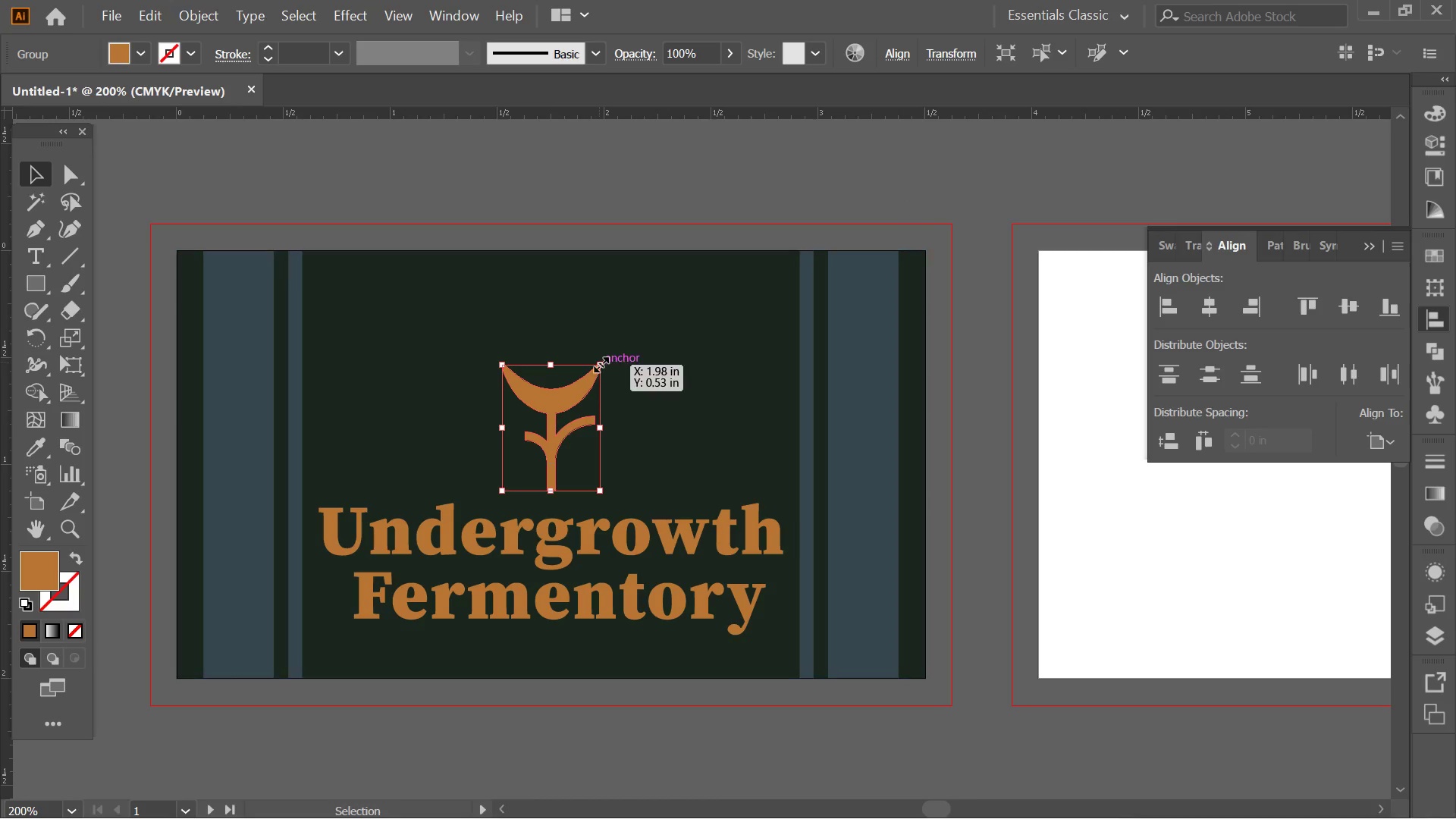 
hold_key(key=ShiftLeft, duration=4.25)
left_click_drag(start_coordinate=[599, 362], to_coordinate=[608, 341])
 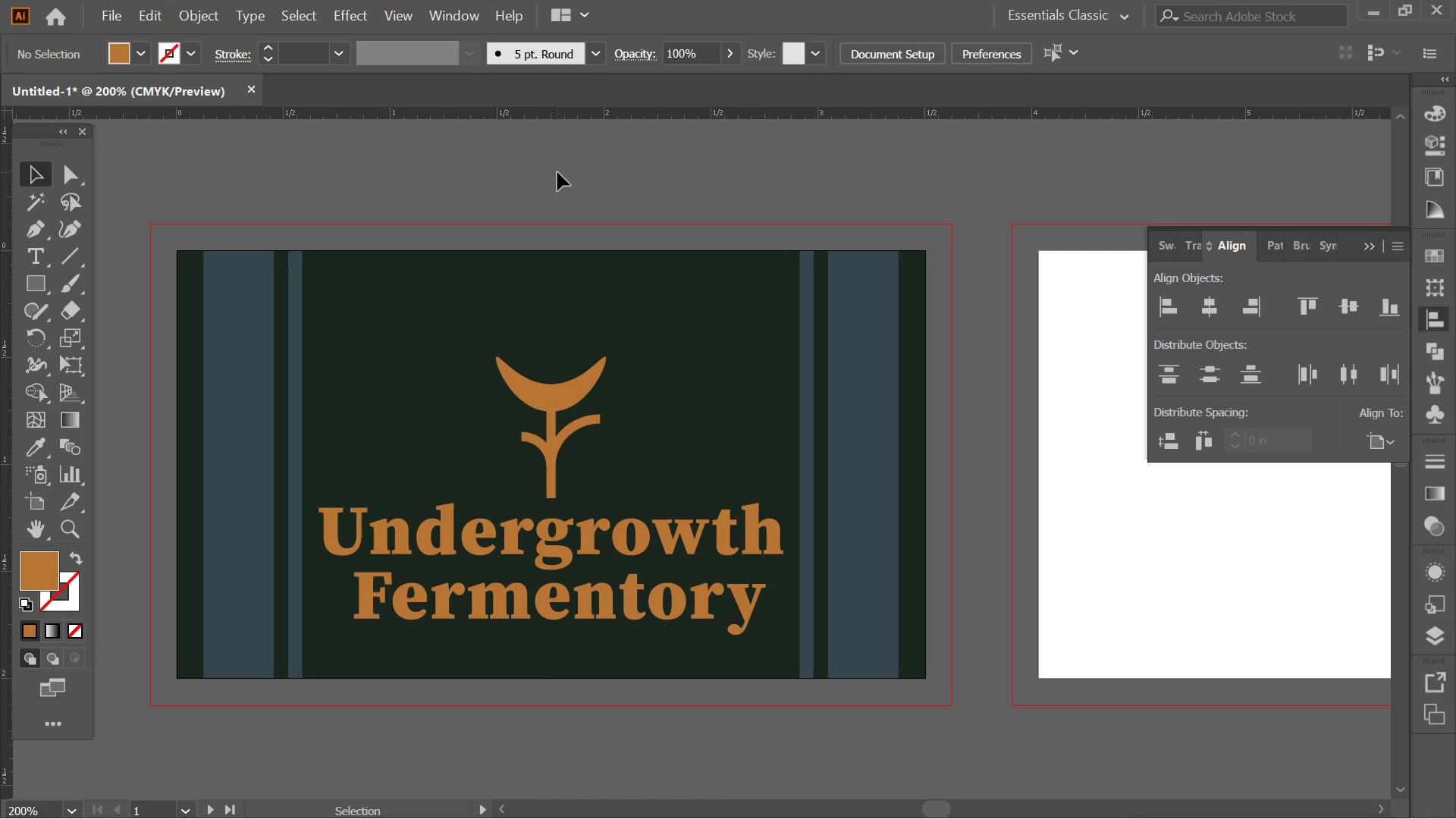 
hold_key(key=AltLeft, duration=2.66)